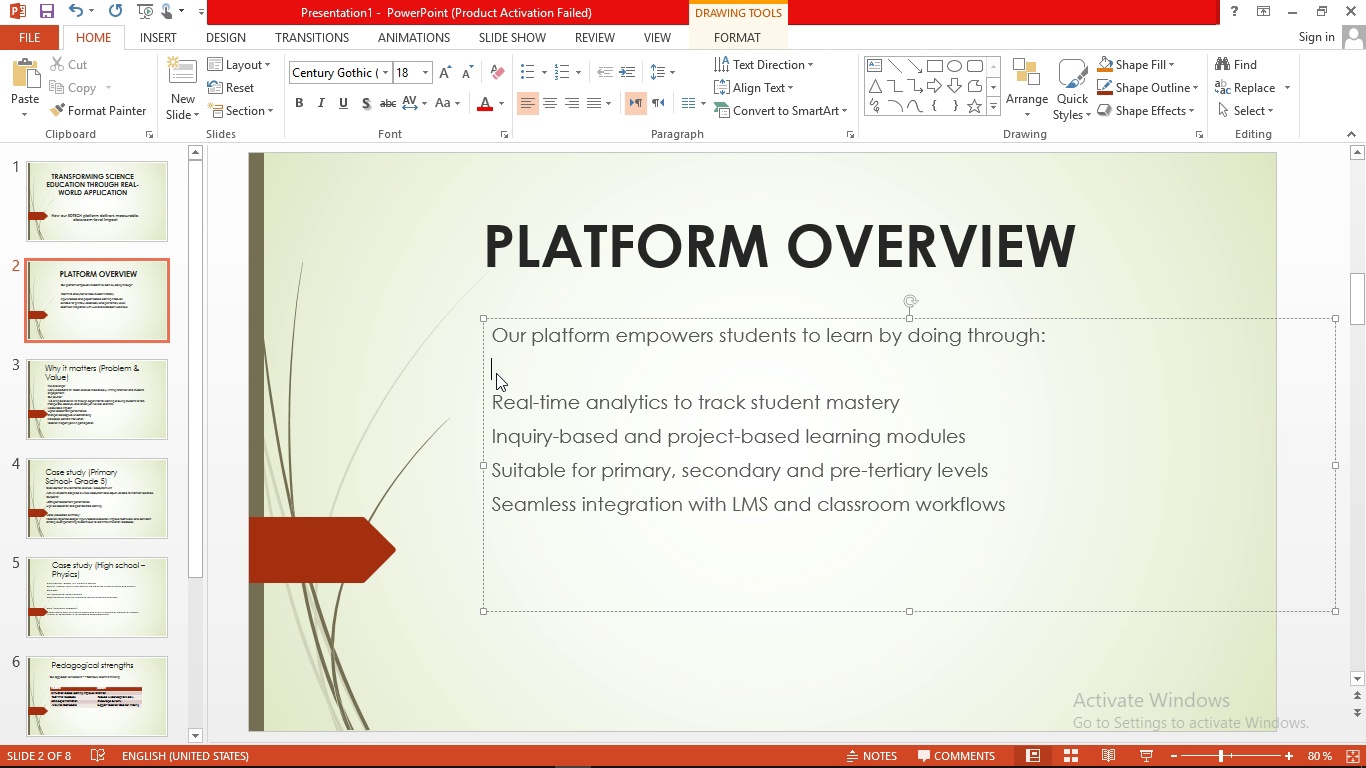 
type(interactive science similation aligned )
 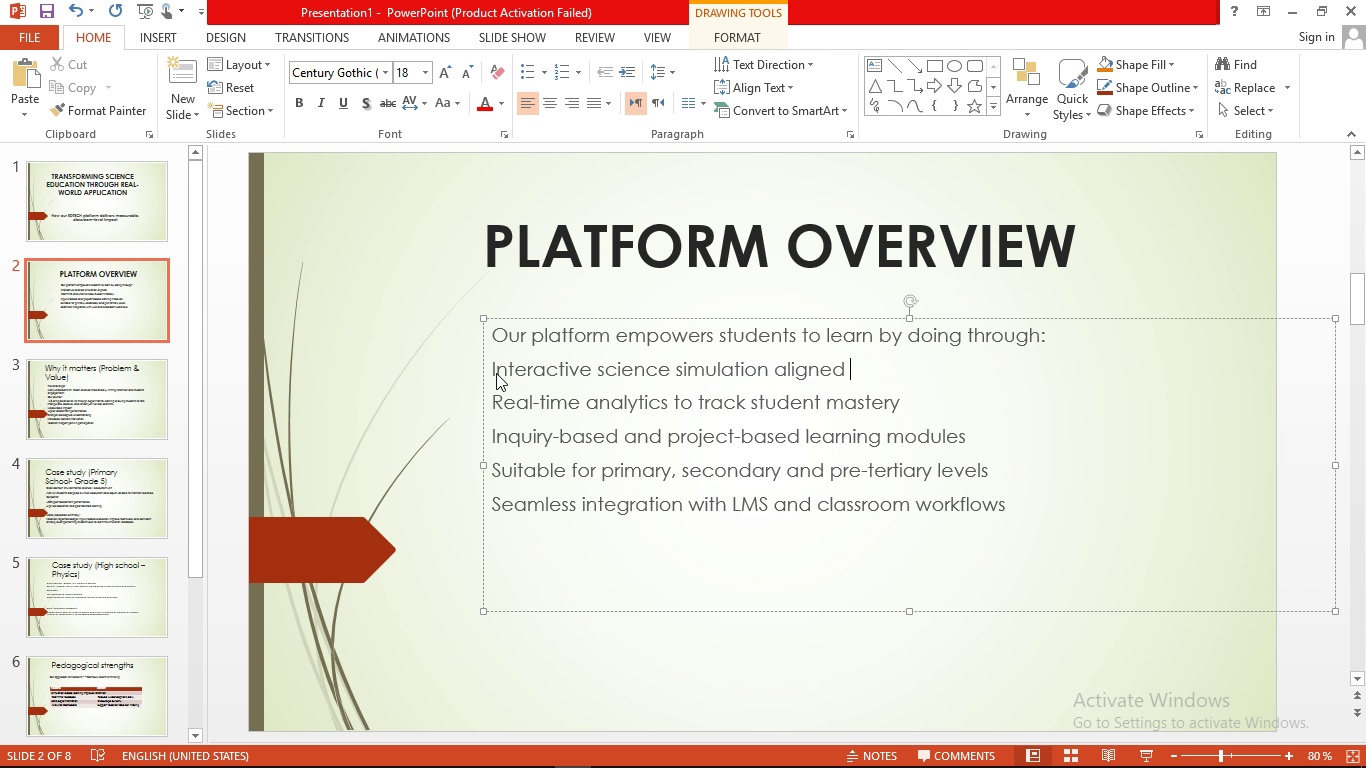 
type(wirh)
key(Backspace)
key(Backspace)
type(th curruclum starne)
key(Backspace)
type(ders )
key(Backspace)
key(Backspace)
type(d )
 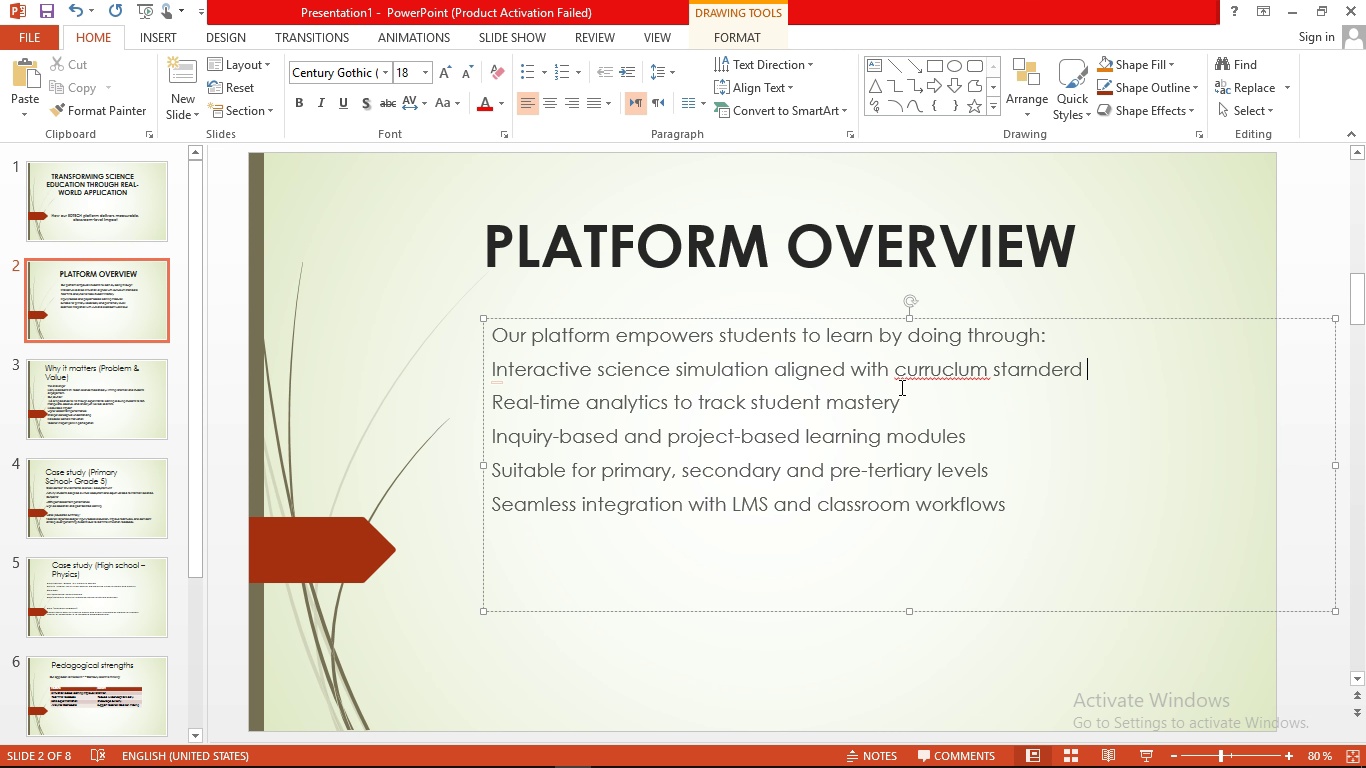 
right_click([918, 374])
 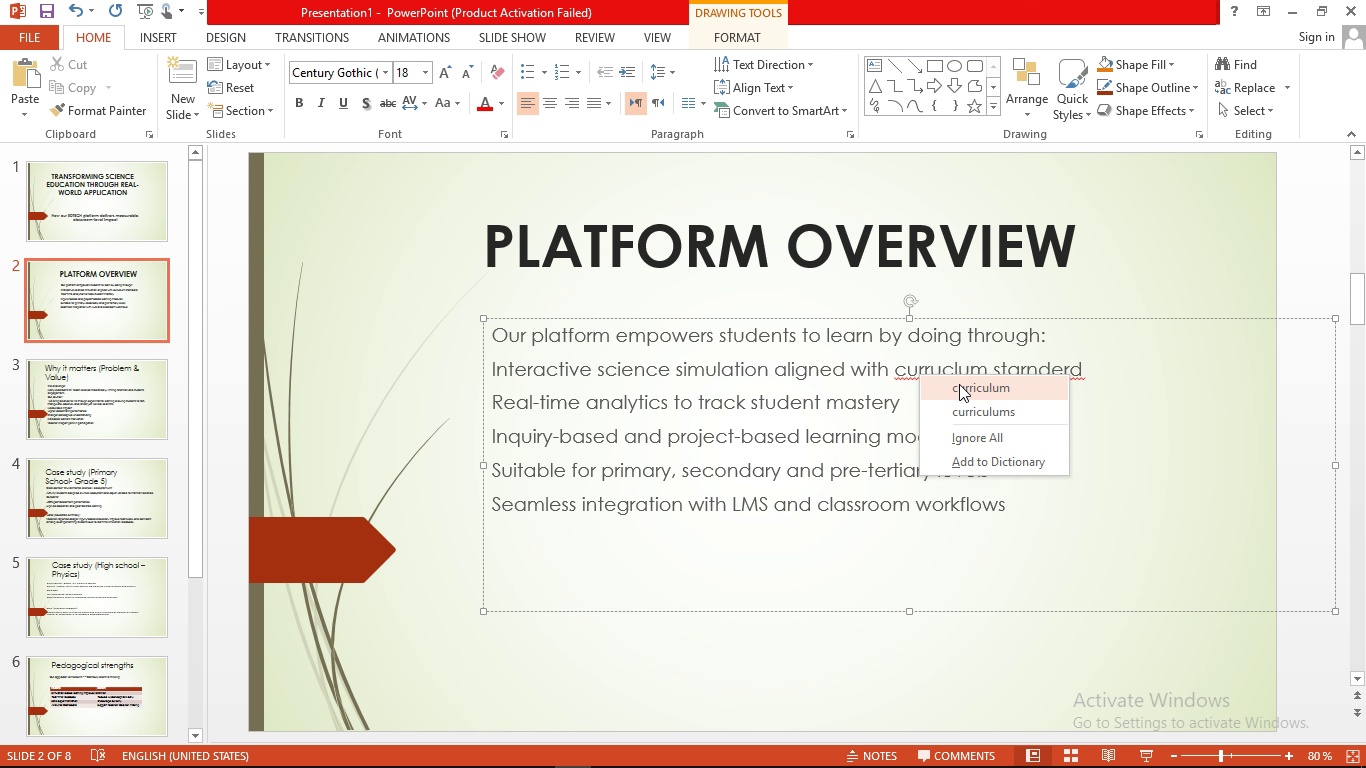 
left_click([959, 384])
 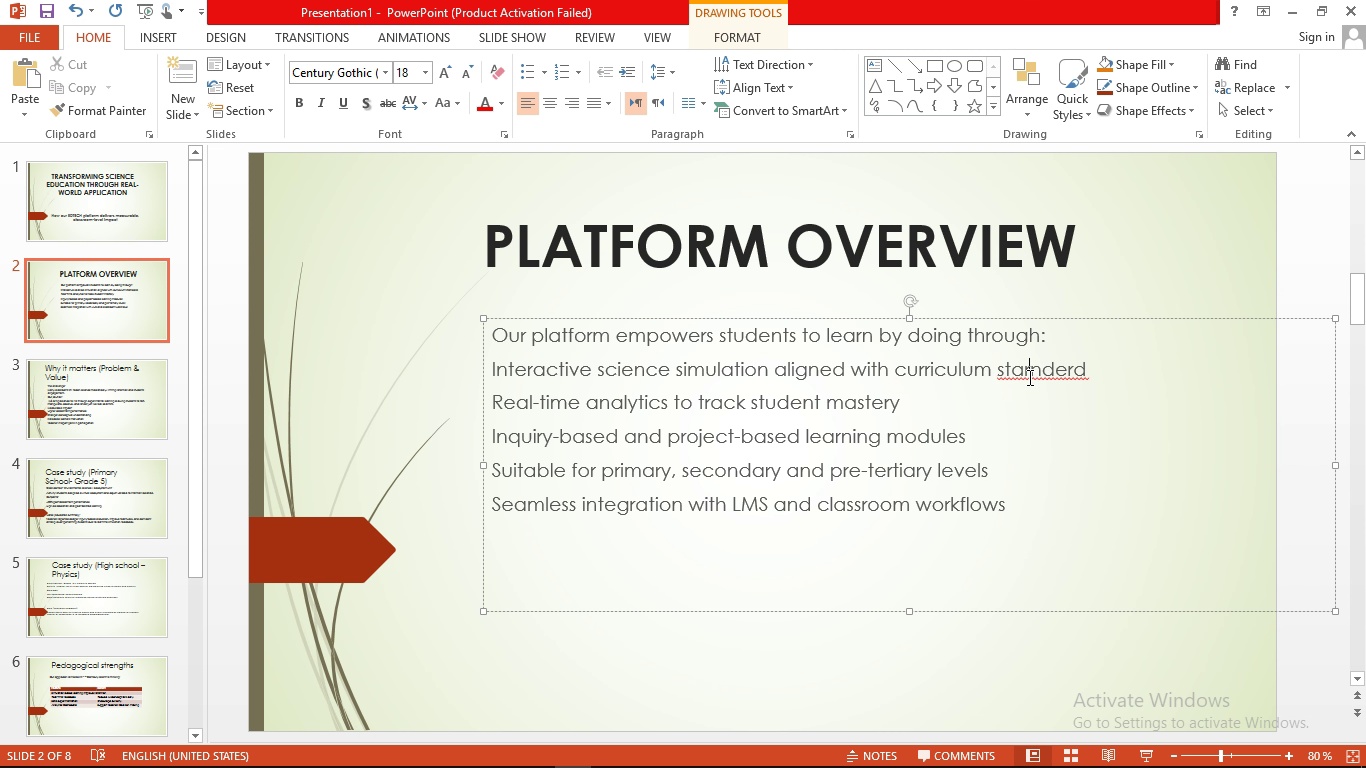 
right_click([1028, 377])
 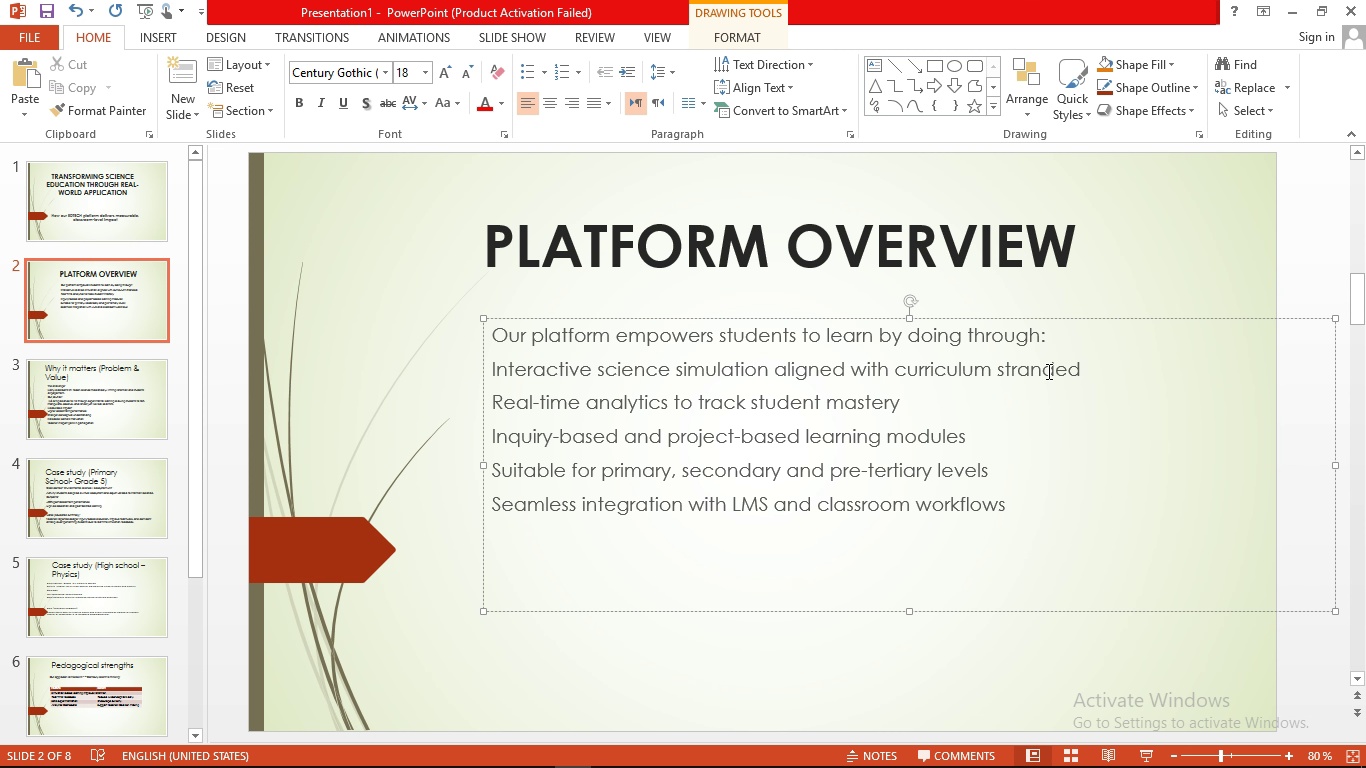 
left_click([1062, 373])
 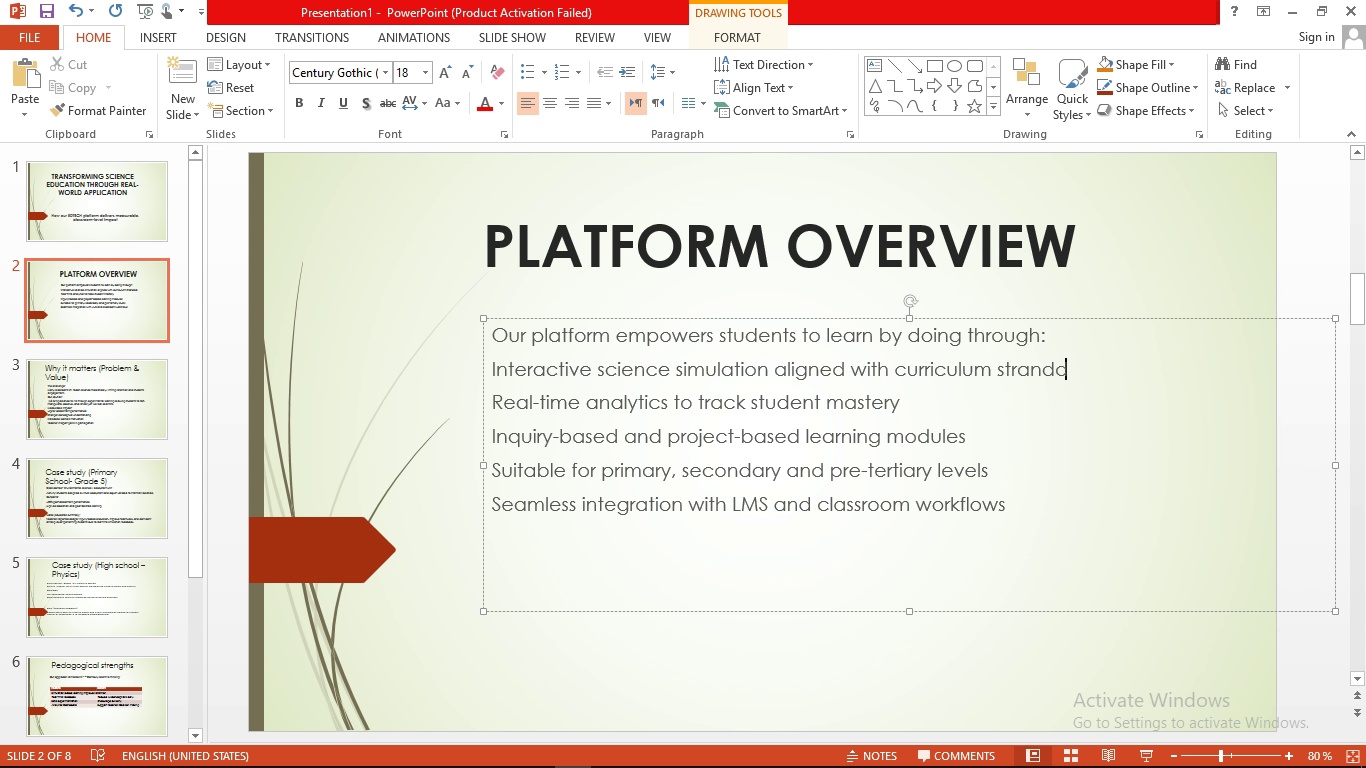 
key(Backspace)
type(a)
key(Backspace)
type(rd)
 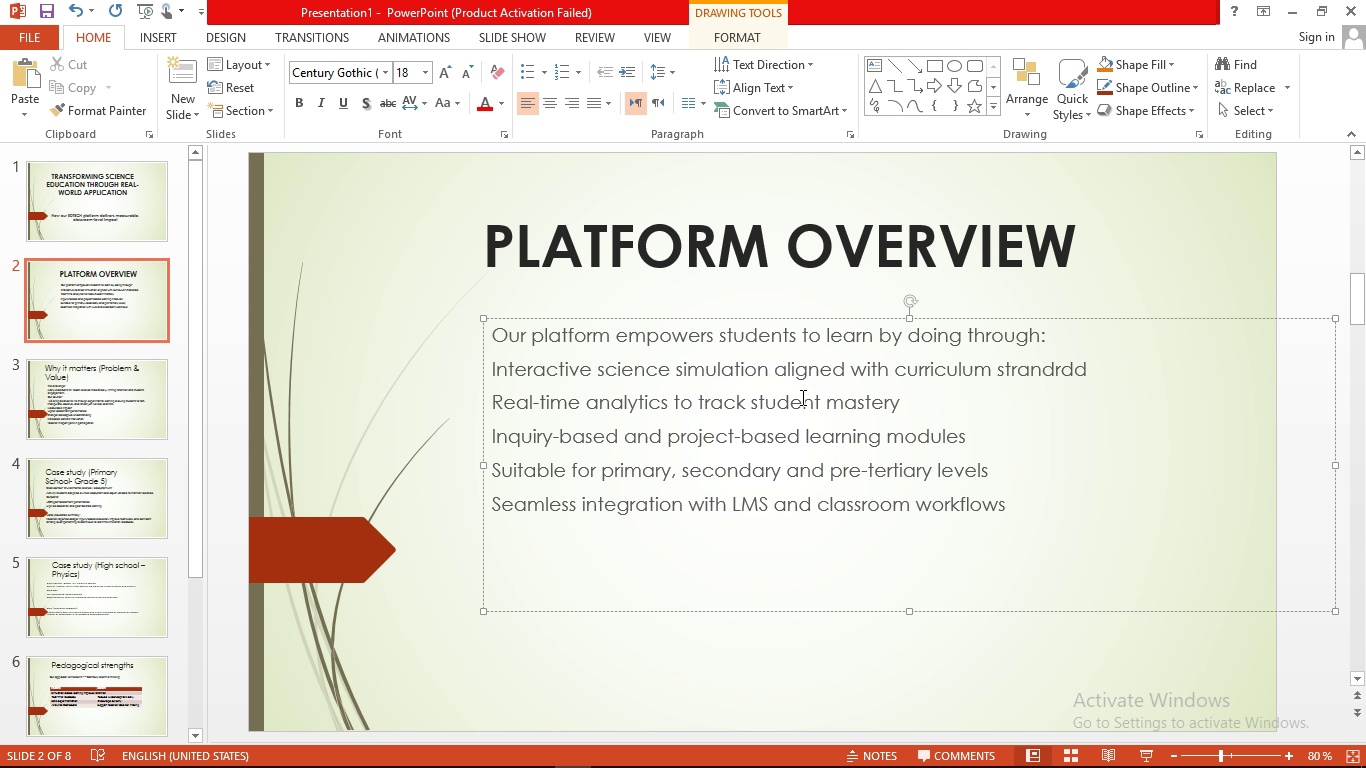 
left_click([801, 398])
 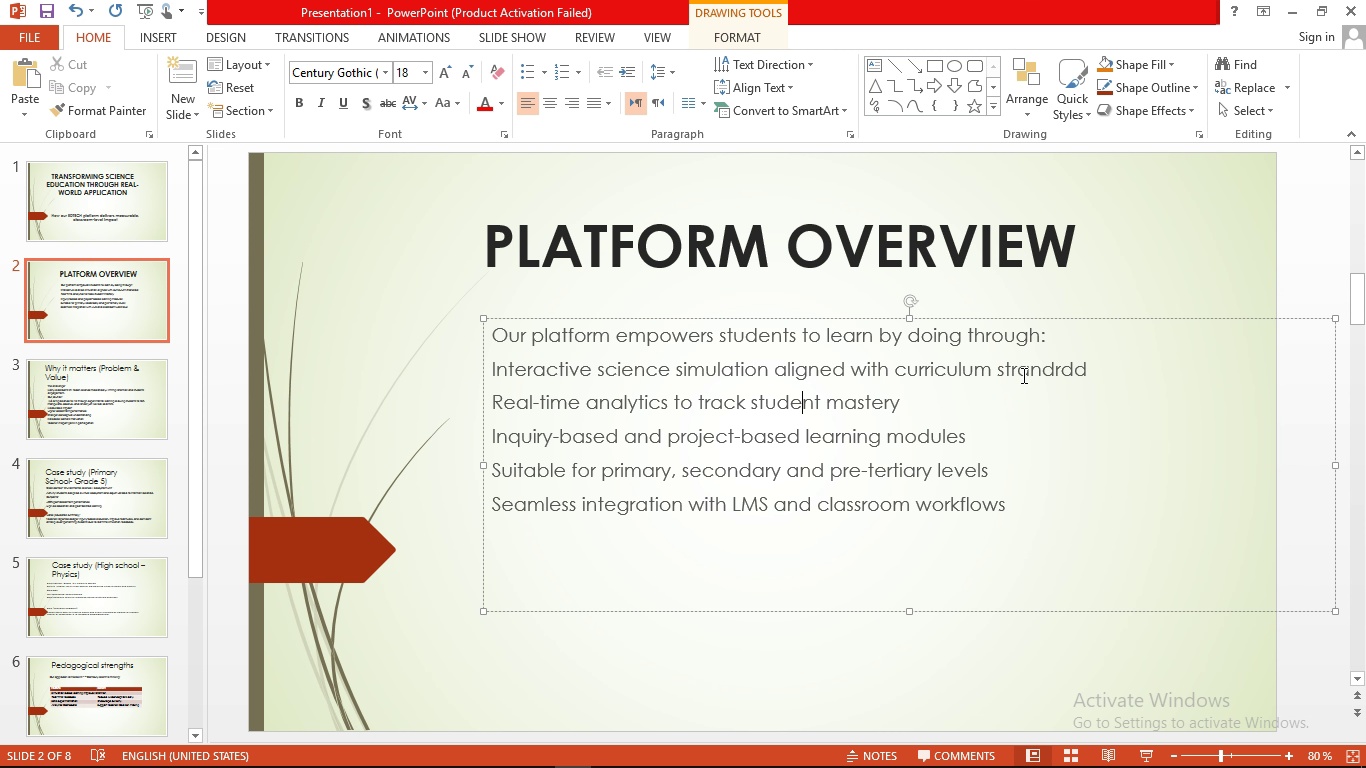 
left_click([1022, 375])
 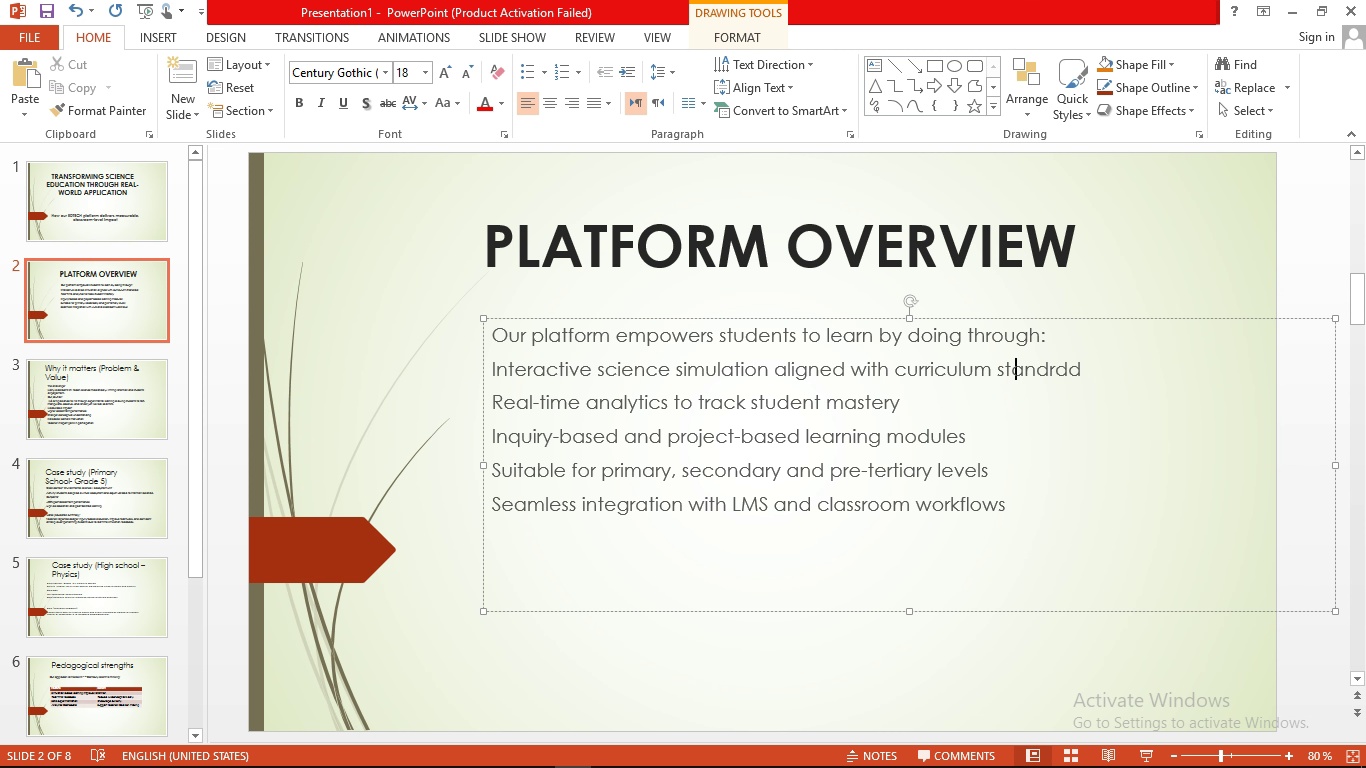 
key(Backspace)
 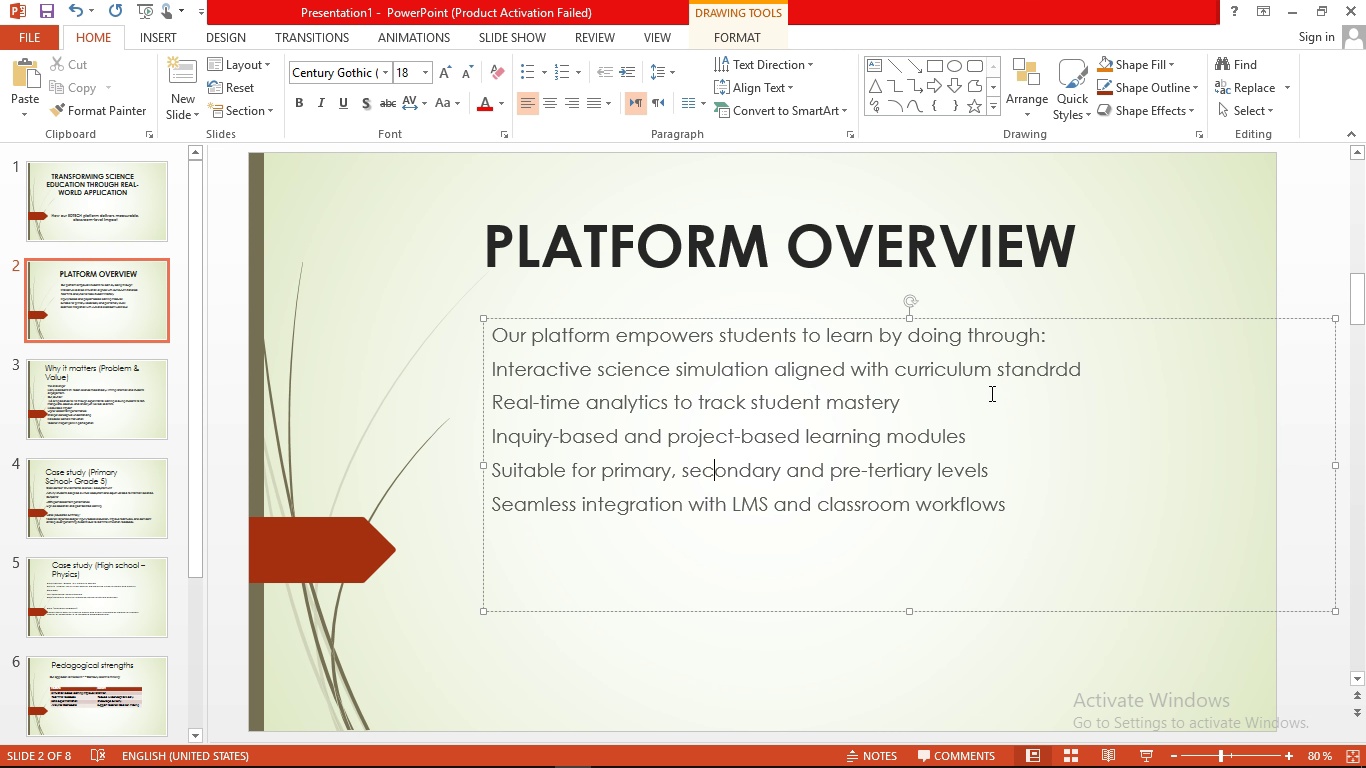 
left_click([883, 395])
 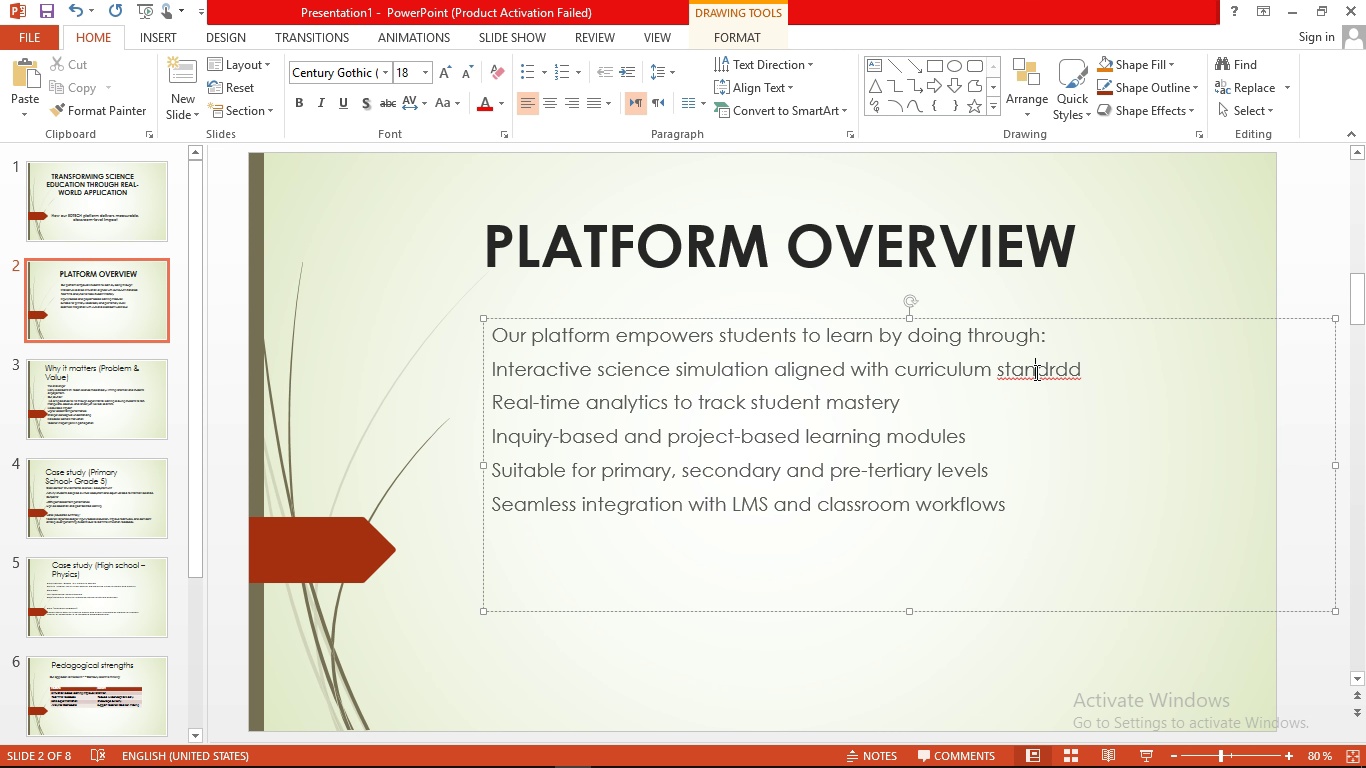 
right_click([1035, 372])
 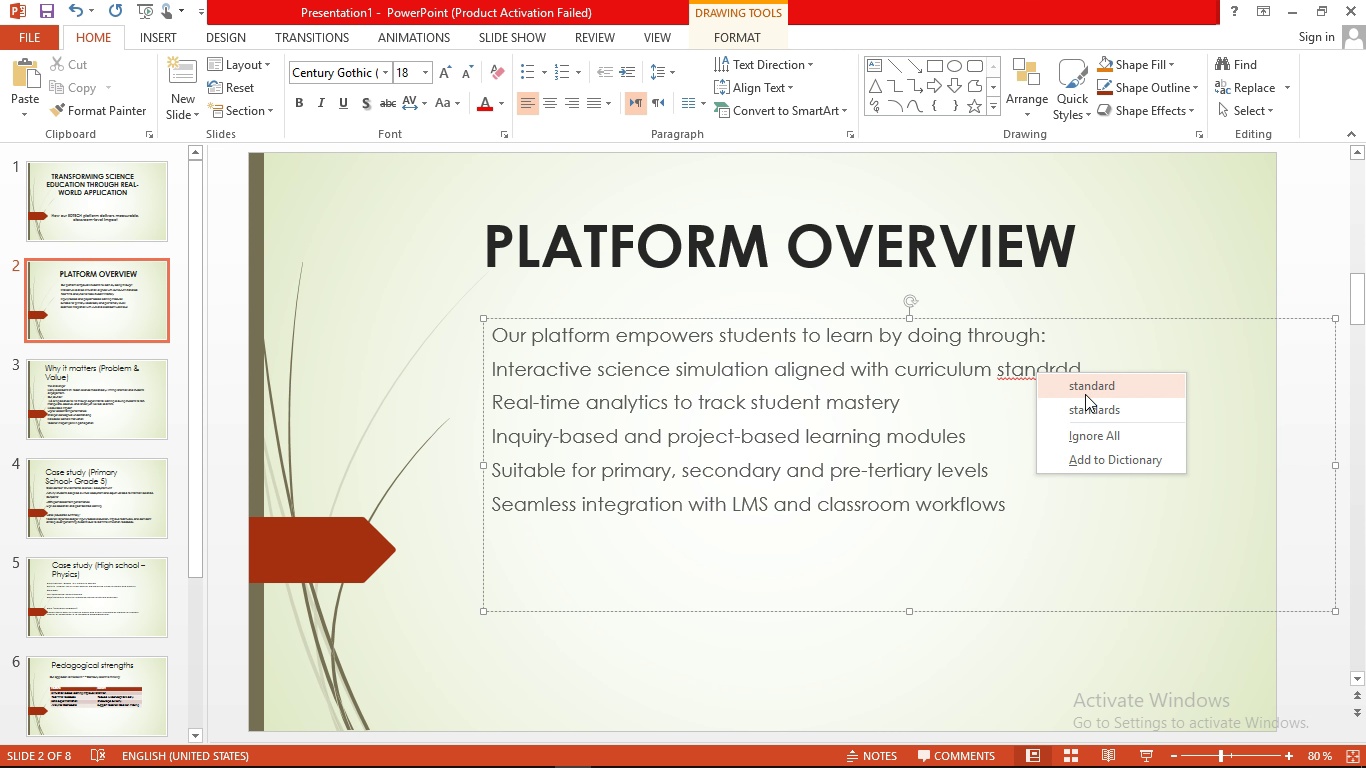 
left_click([1085, 393])
 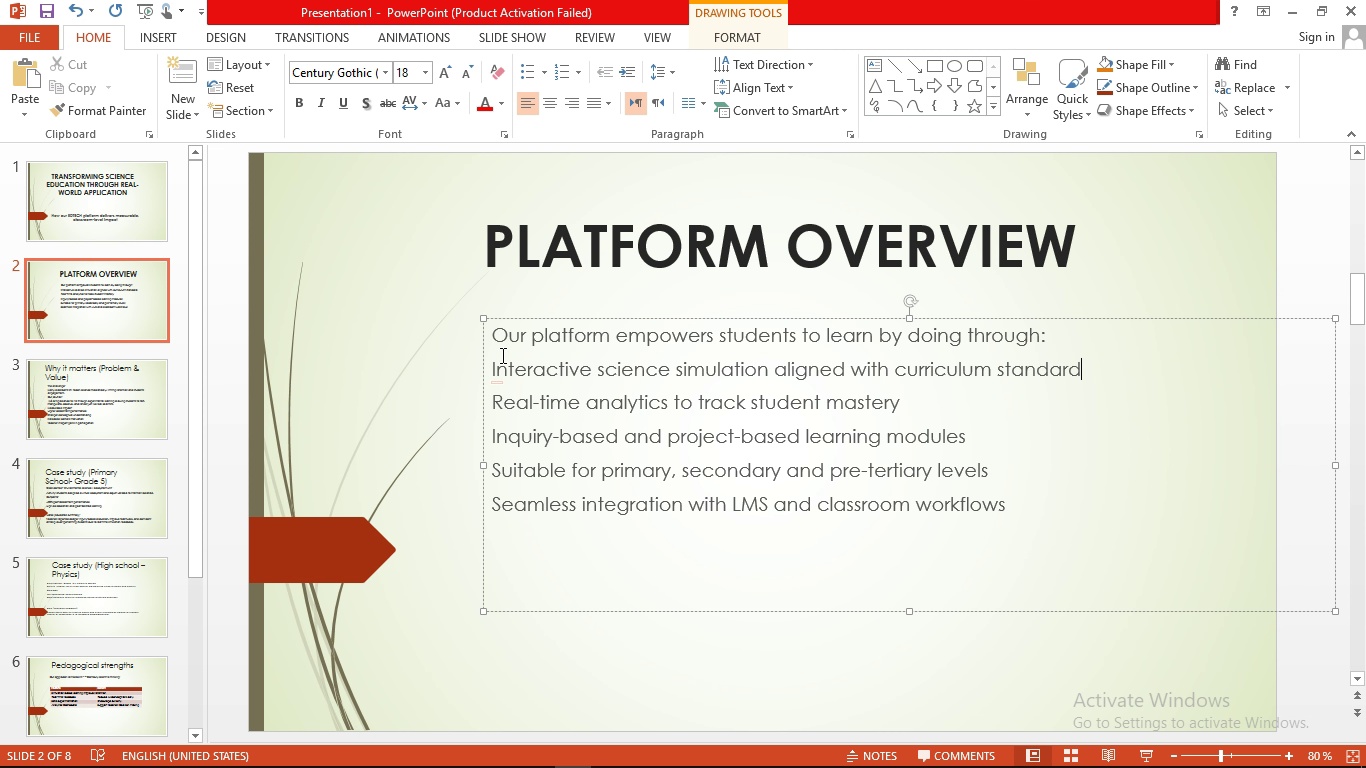 
left_click_drag(start_coordinate=[498, 337], to_coordinate=[1332, 270])
 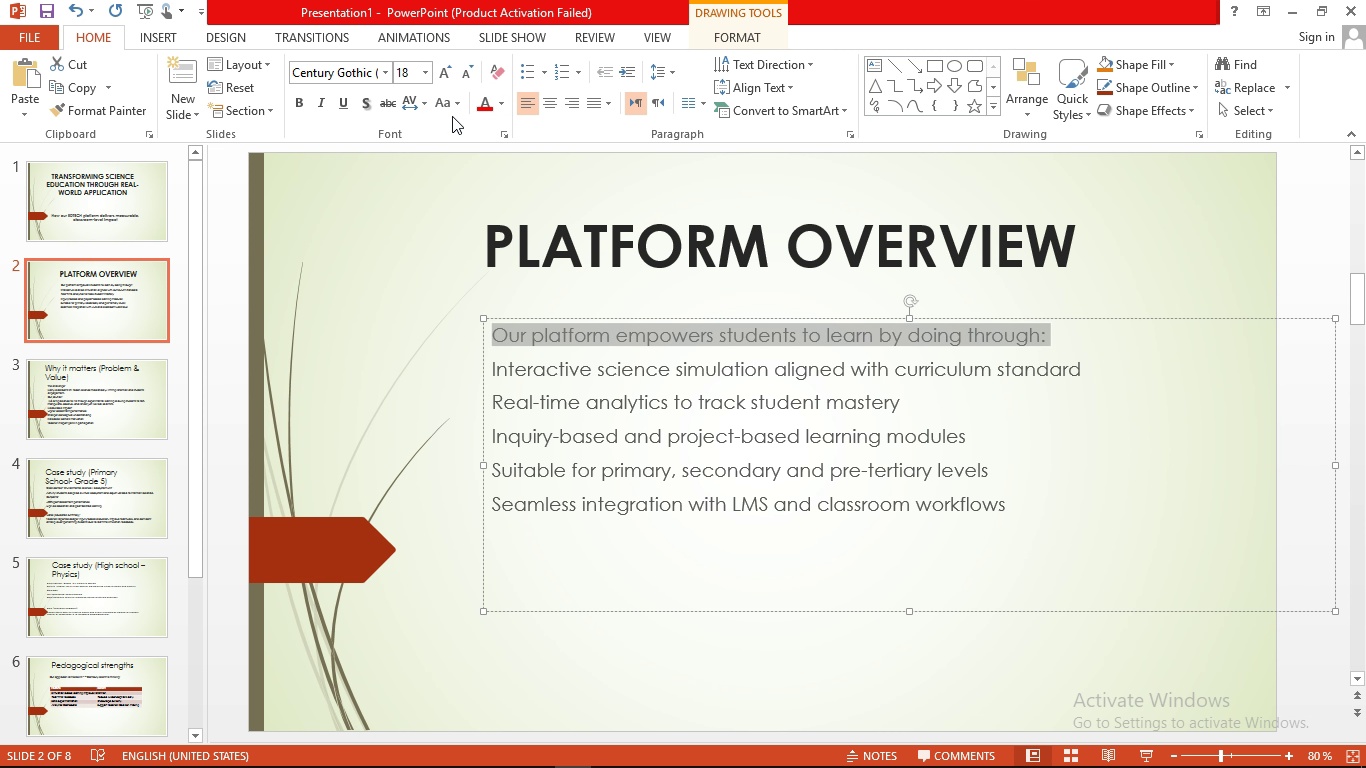 
left_click([449, 106])
 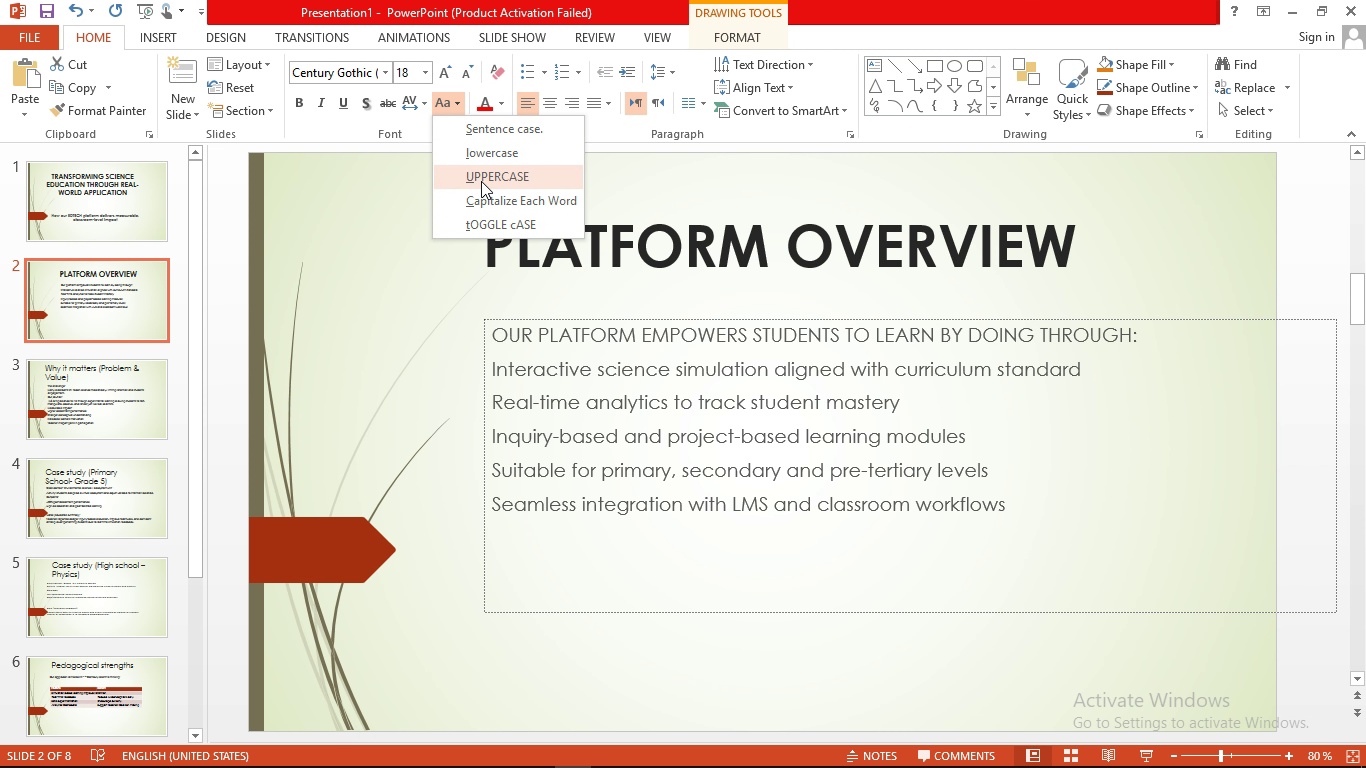 
left_click([481, 181])
 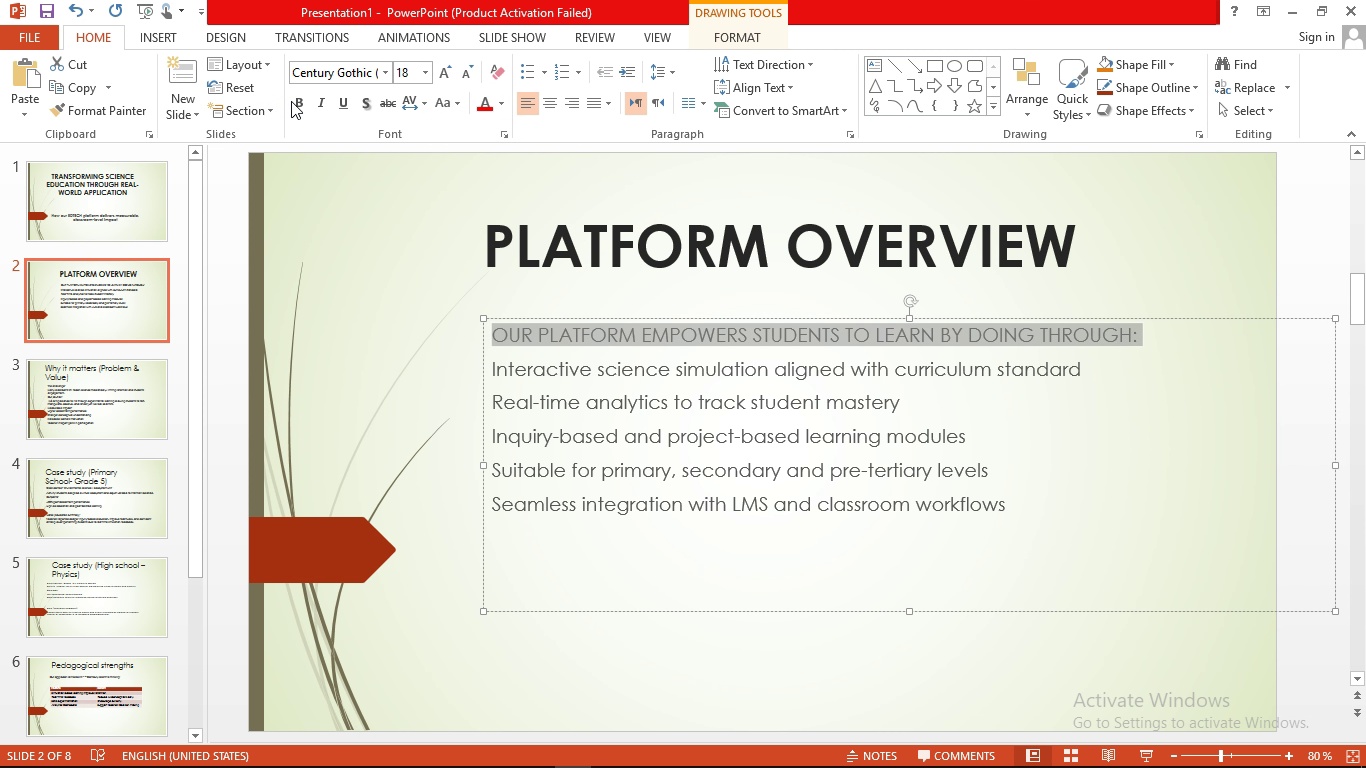 
left_click([294, 100])
 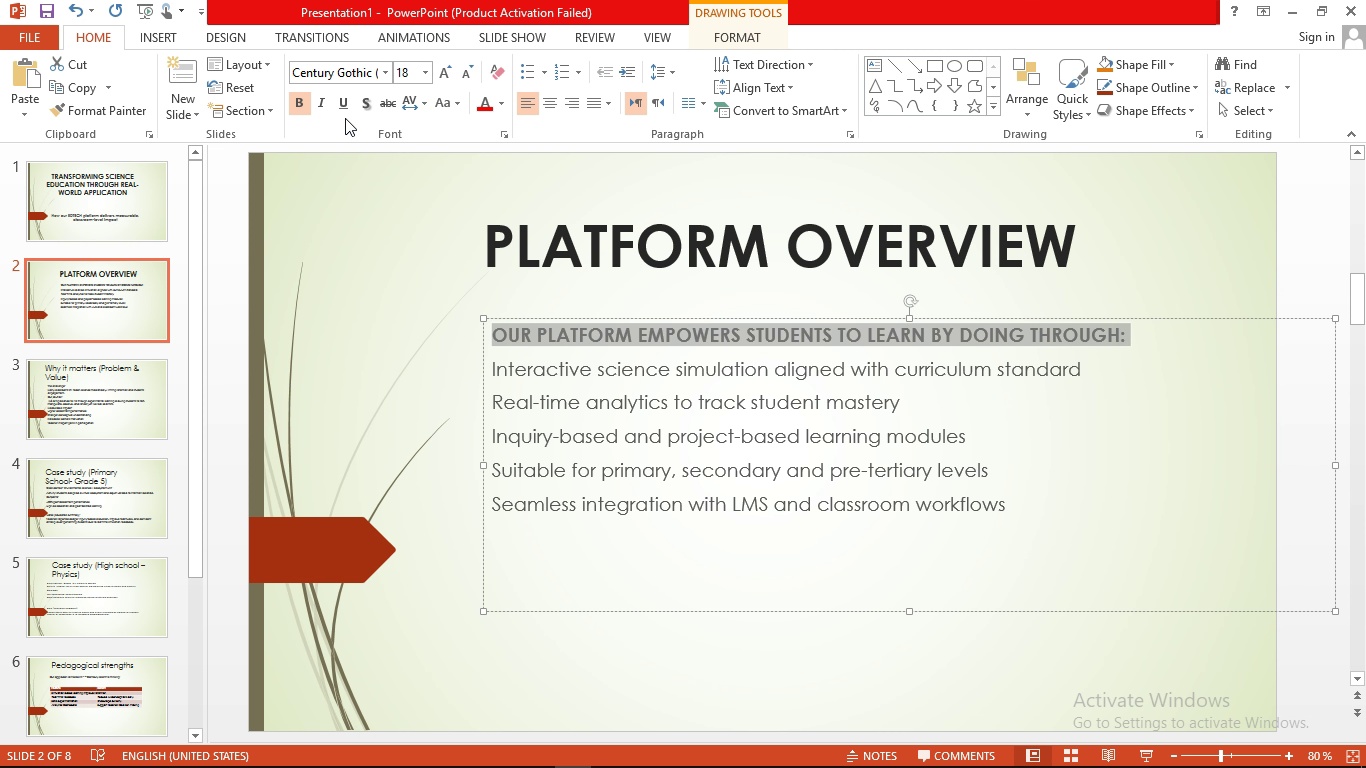 
left_click([344, 110])
 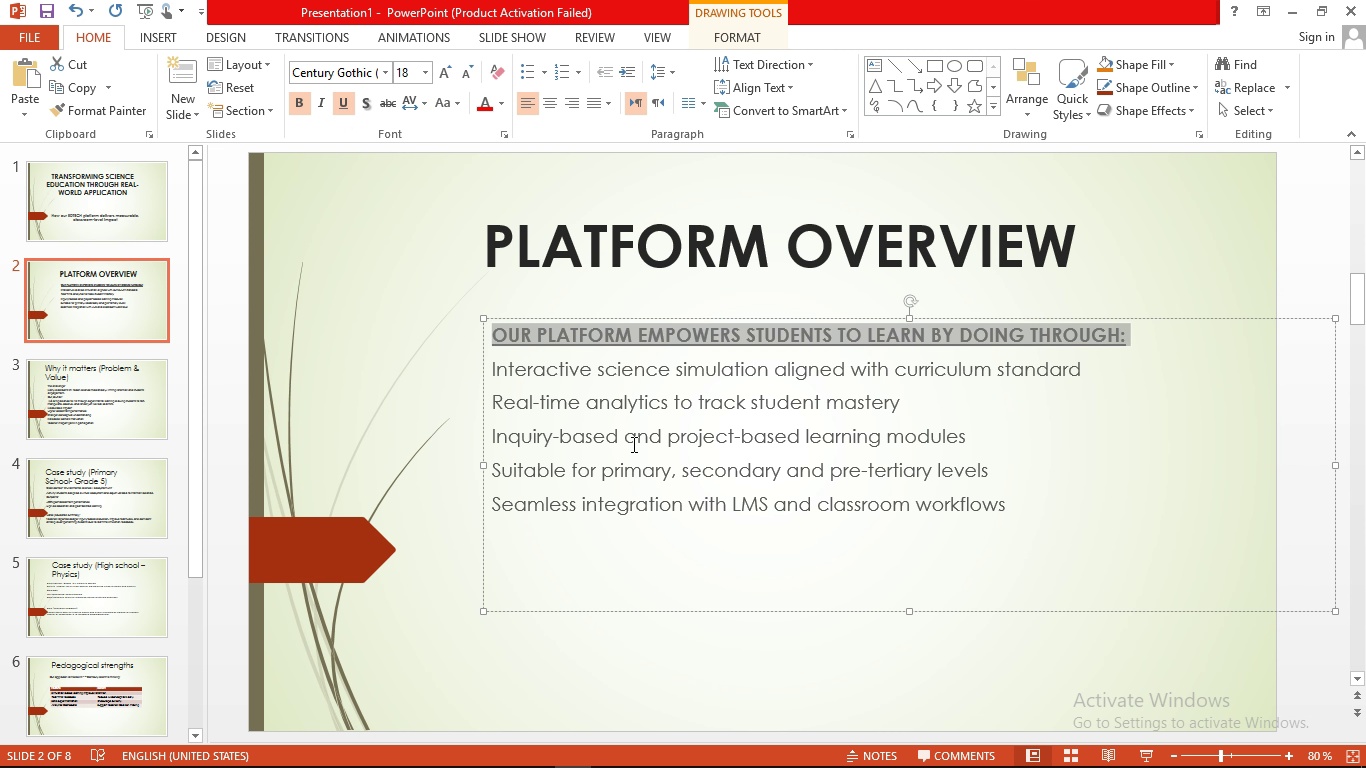 
left_click([571, 414])
 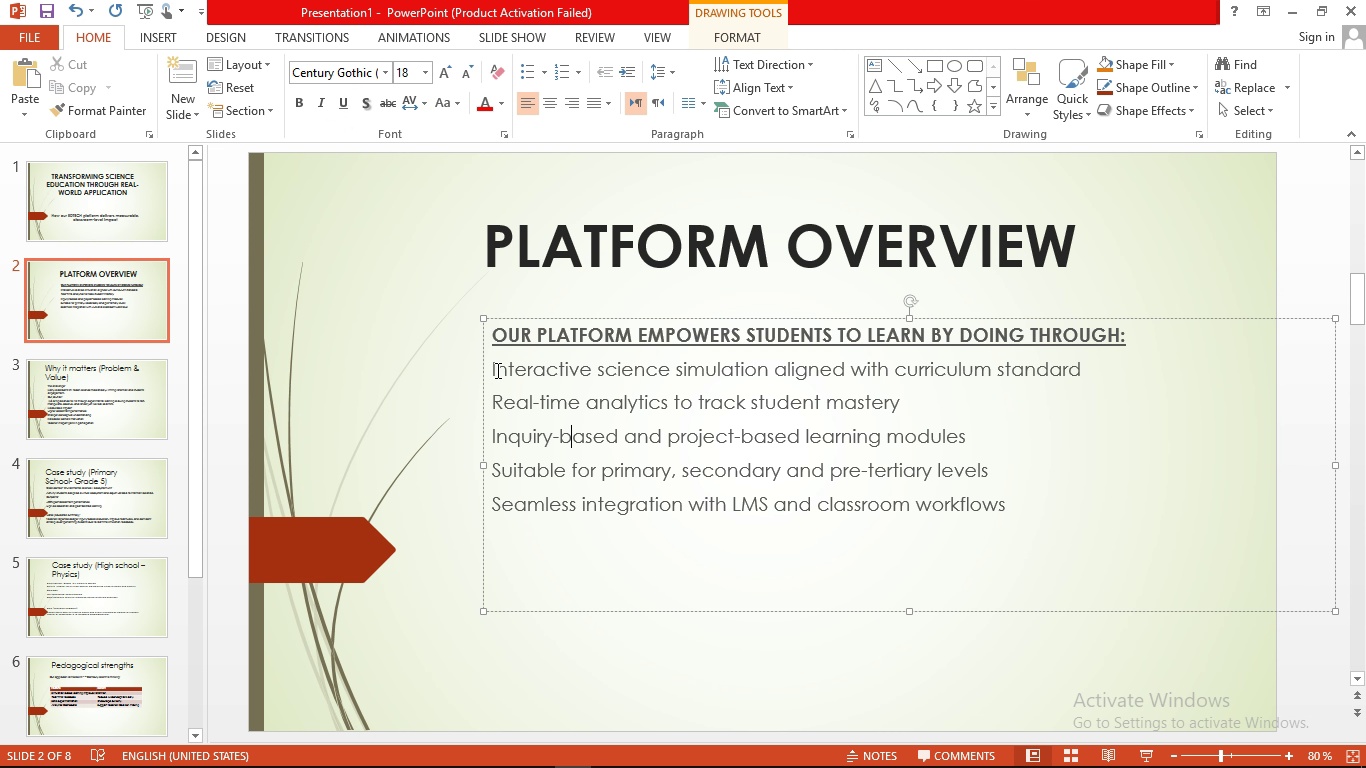 
left_click_drag(start_coordinate=[493, 367], to_coordinate=[1061, 509])
 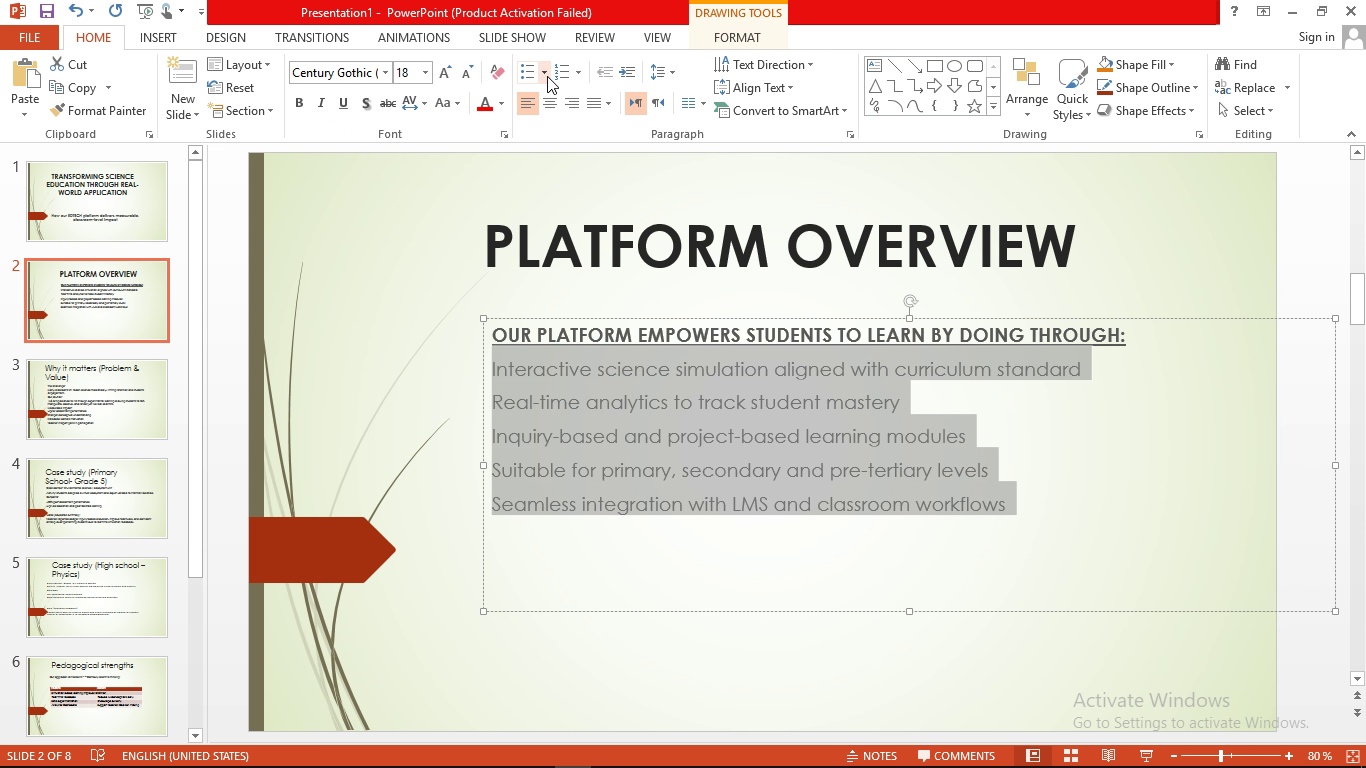 
left_click([547, 76])
 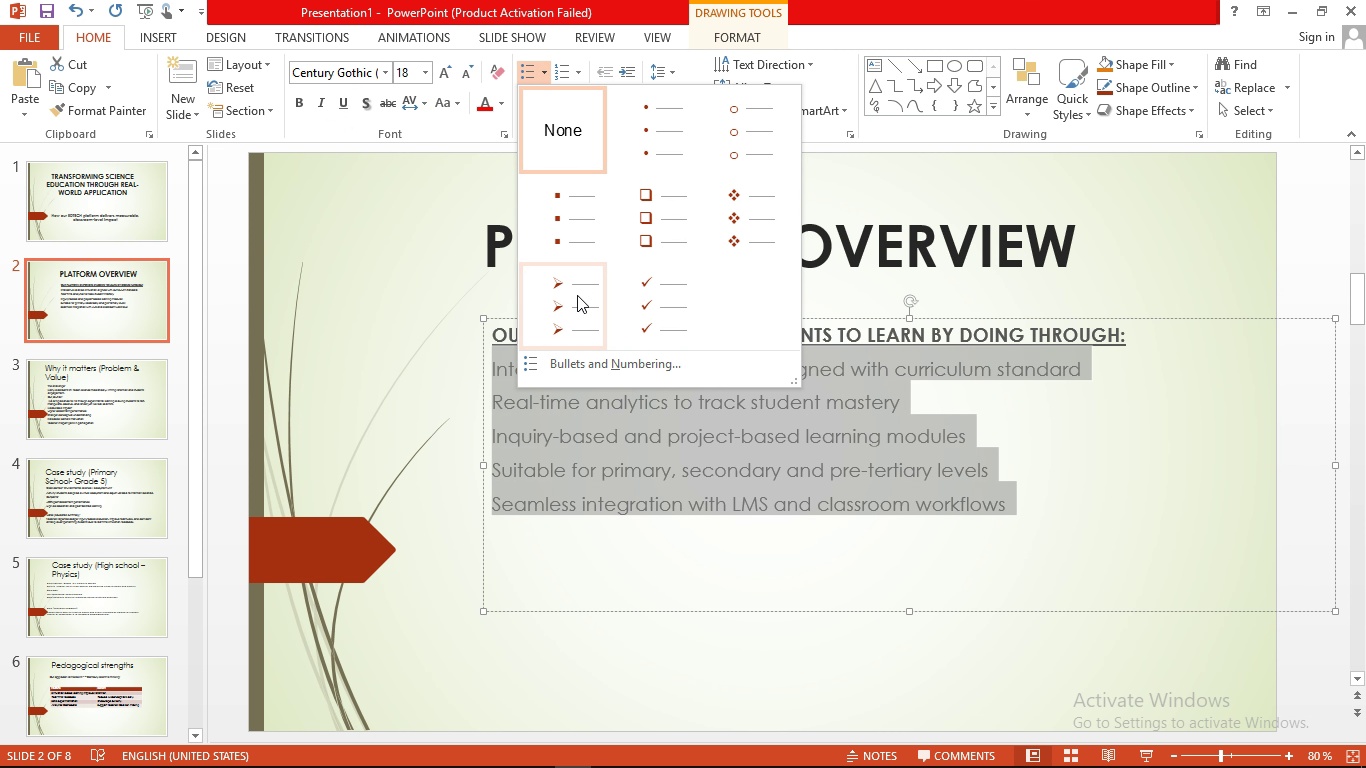 
left_click([578, 307])
 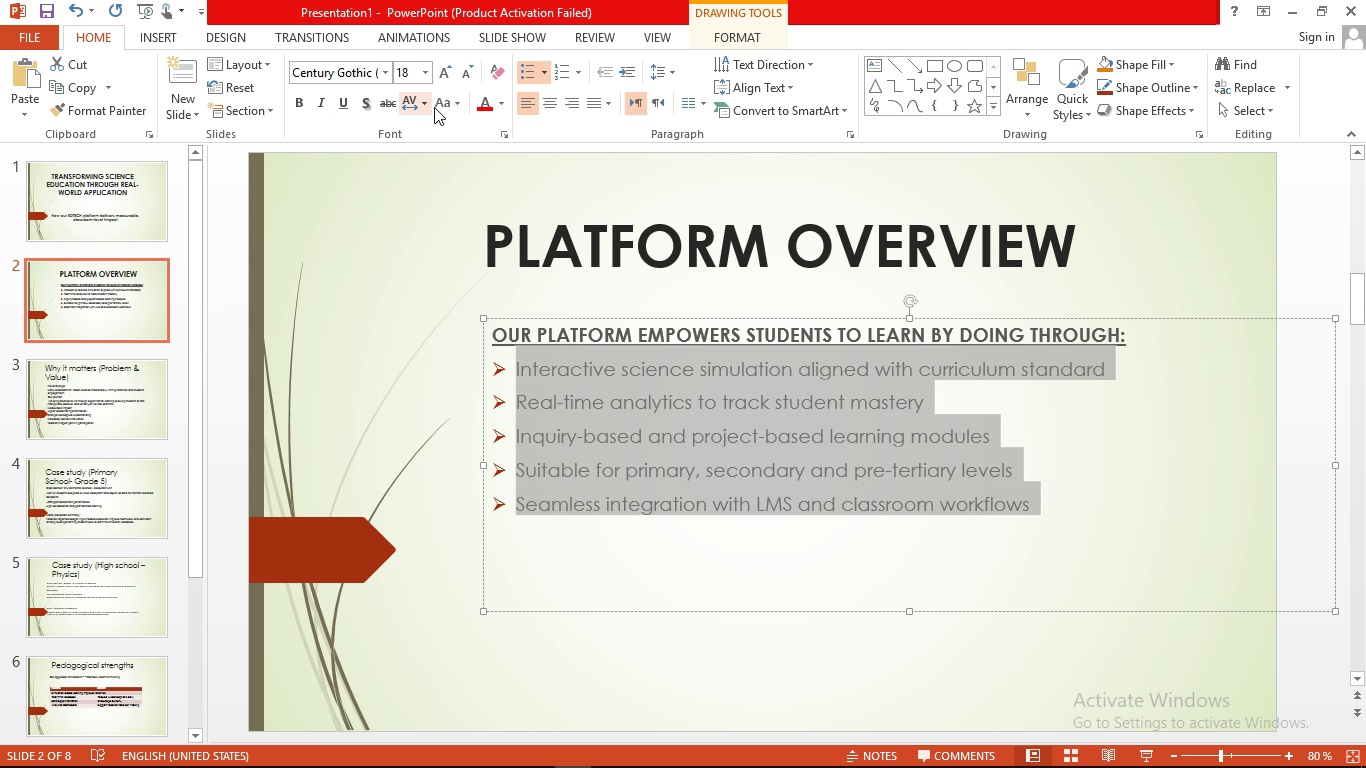 
left_click([503, 102])
 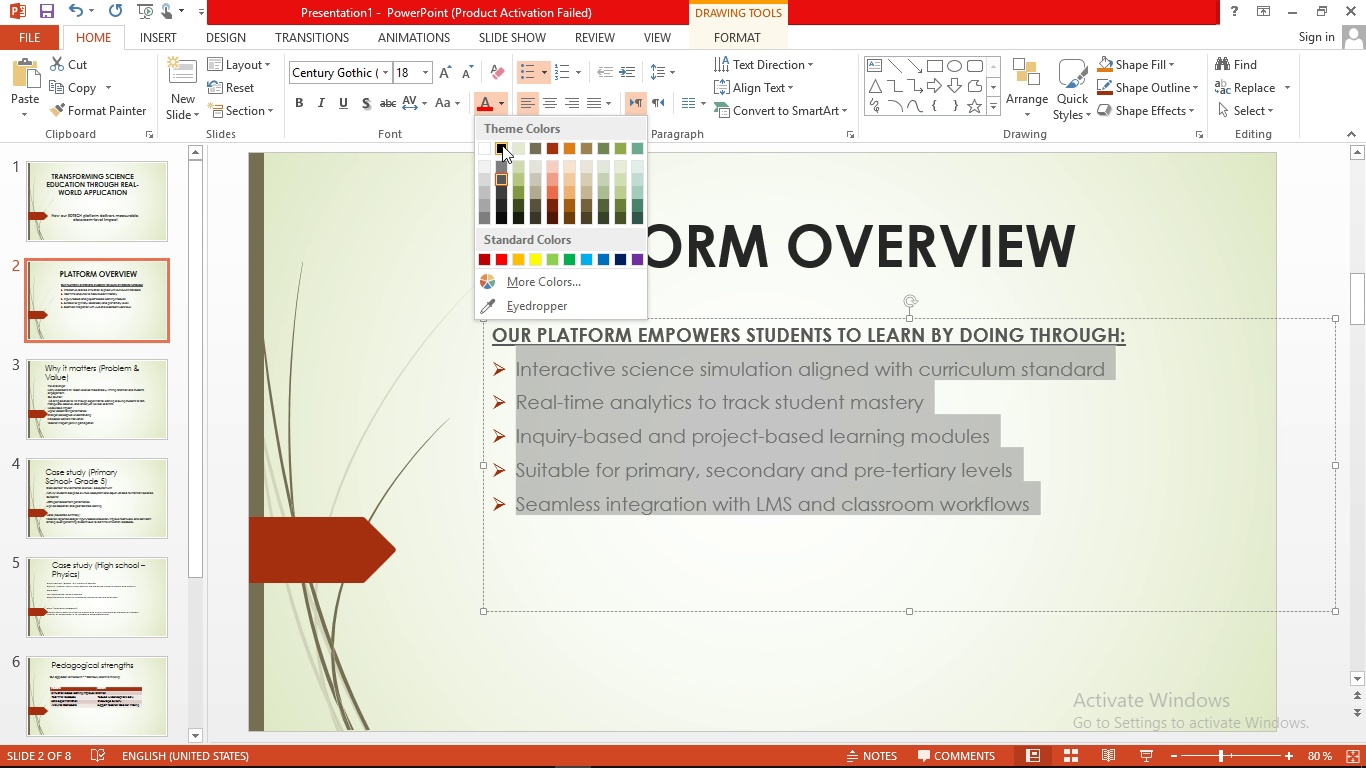 
left_click([502, 145])
 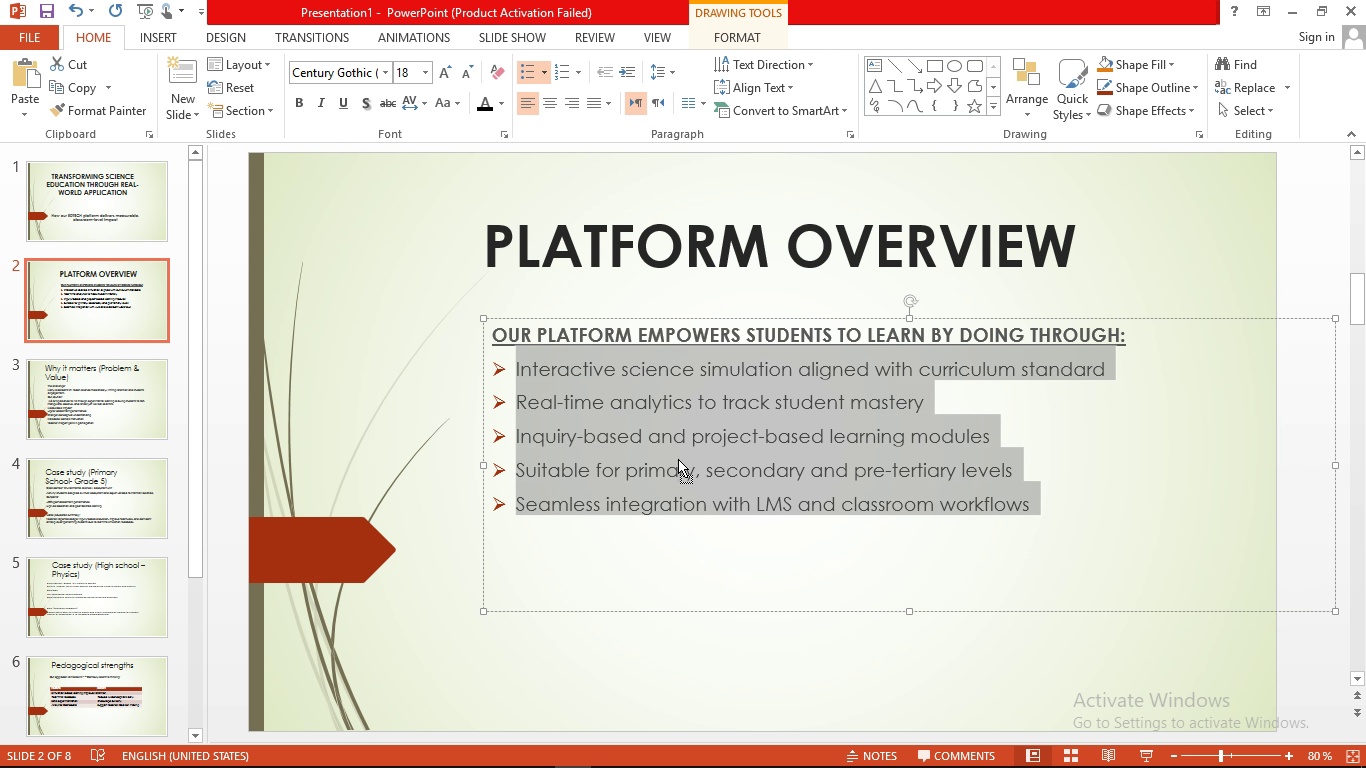 
left_click([678, 459])
 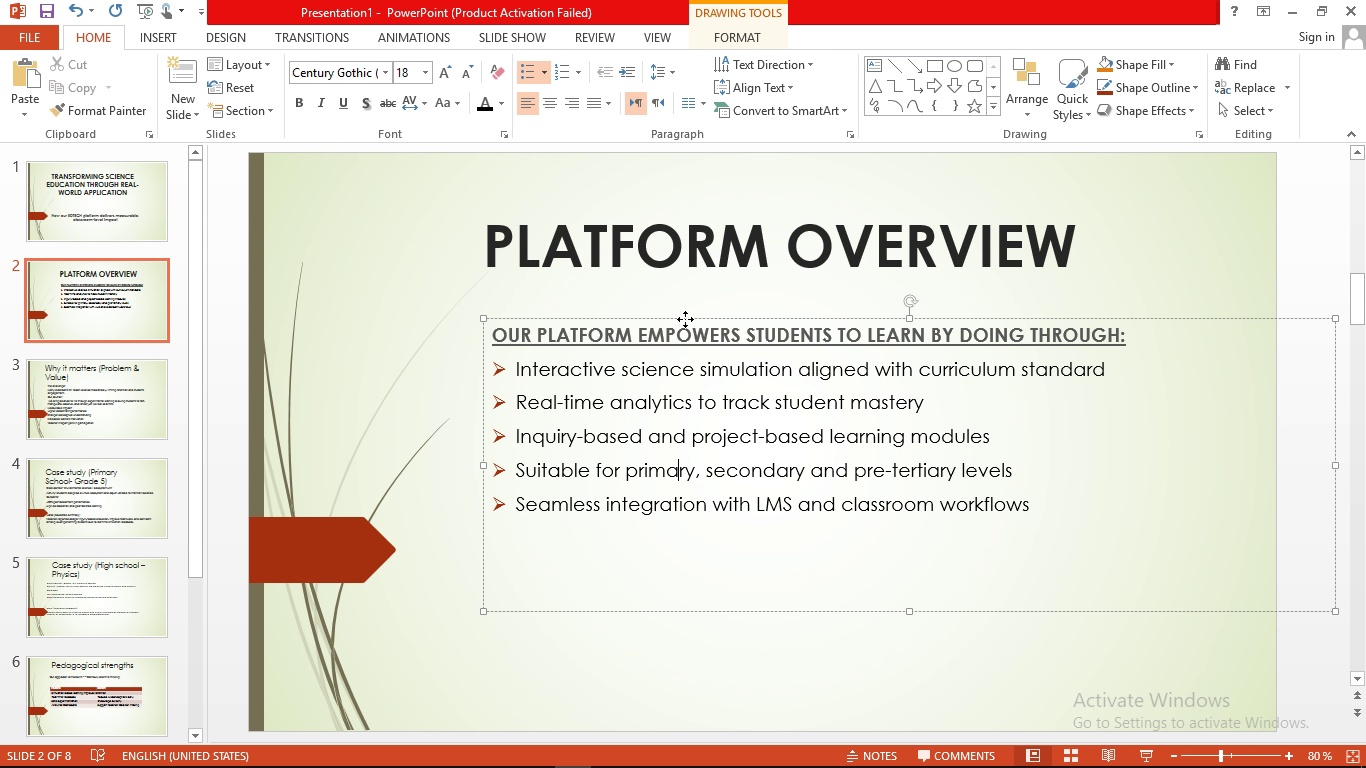 
left_click_drag(start_coordinate=[685, 319], to_coordinate=[662, 337])
 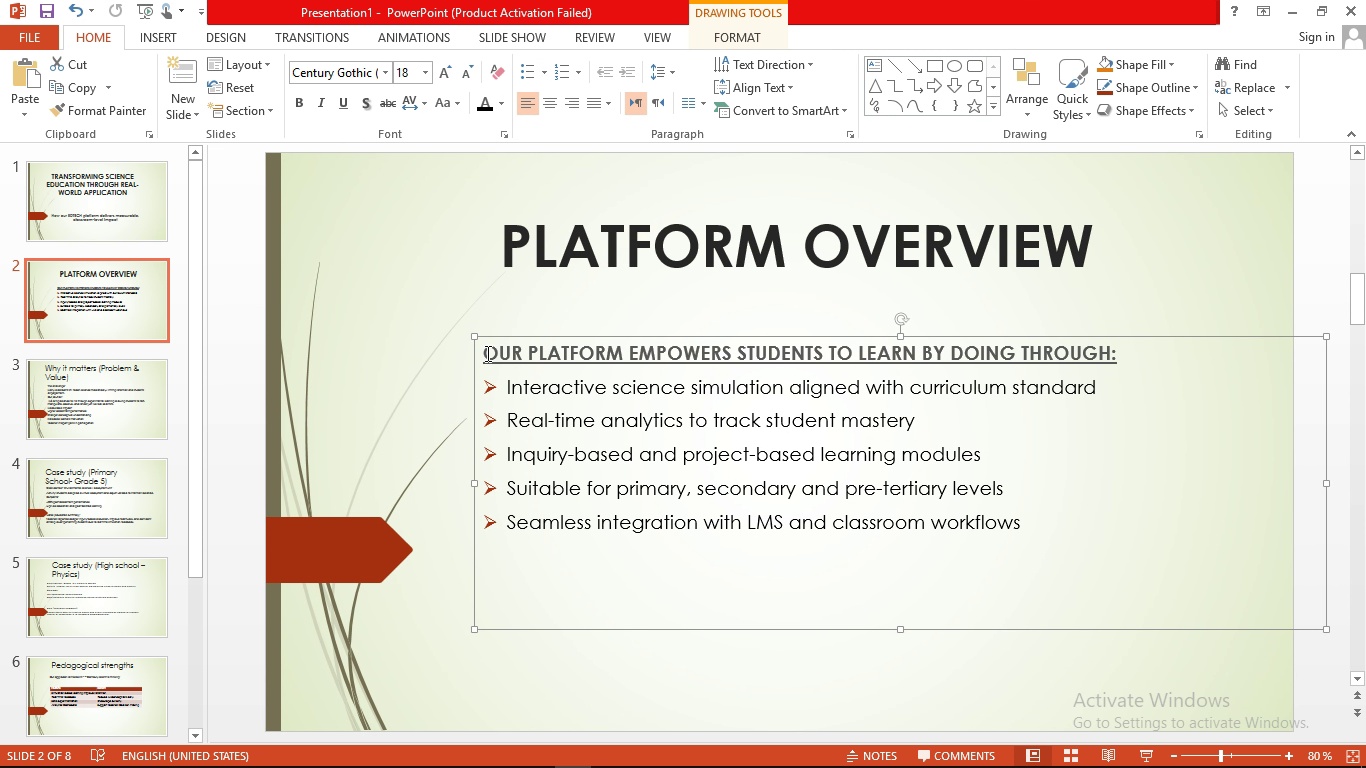 
left_click_drag(start_coordinate=[486, 353], to_coordinate=[1030, 529])
 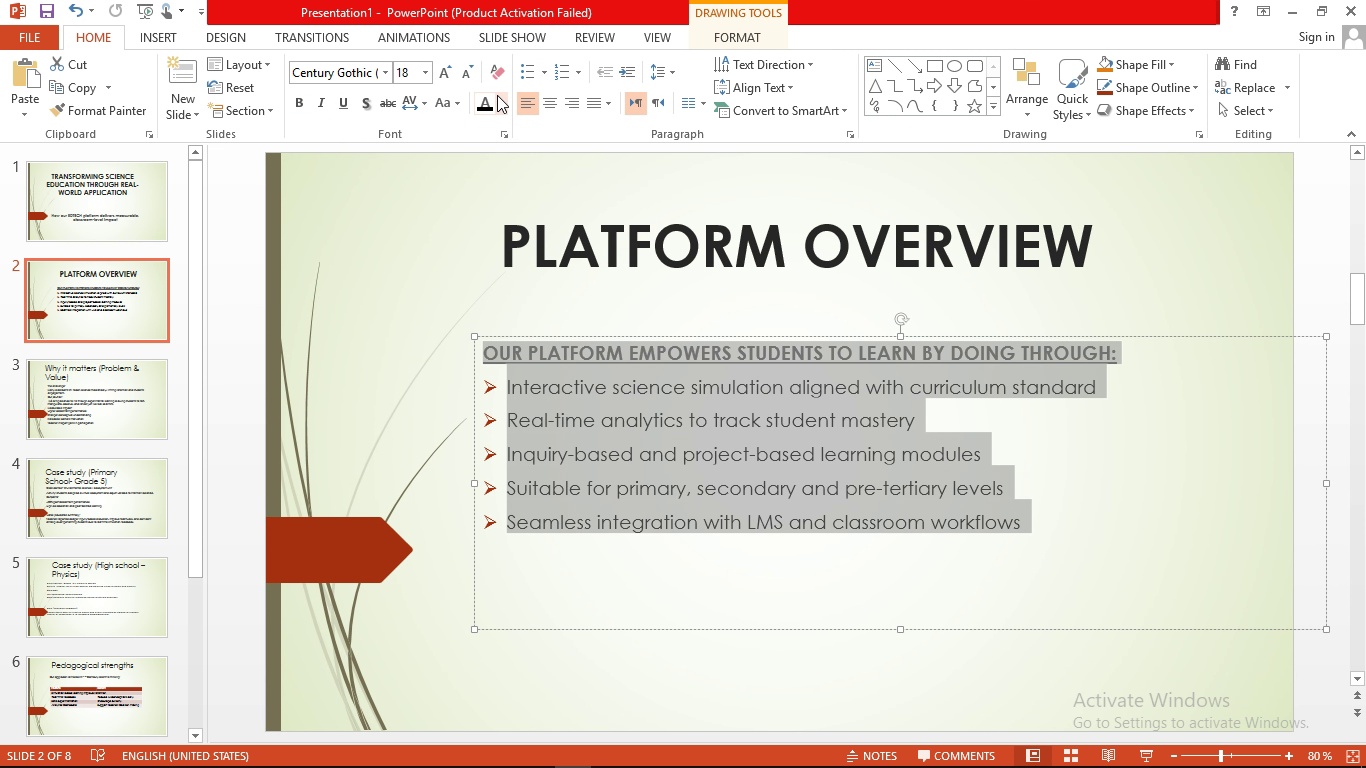 
left_click([497, 95])
 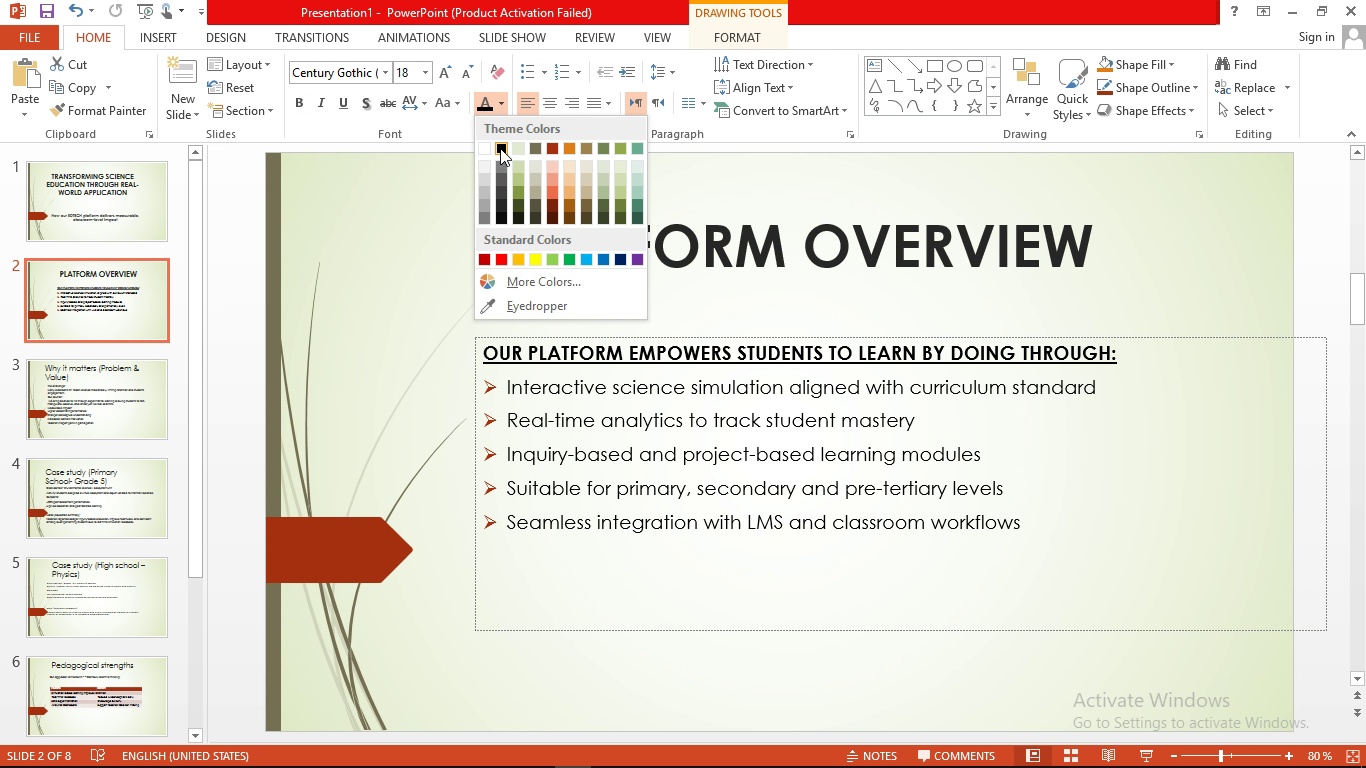 
left_click([500, 148])
 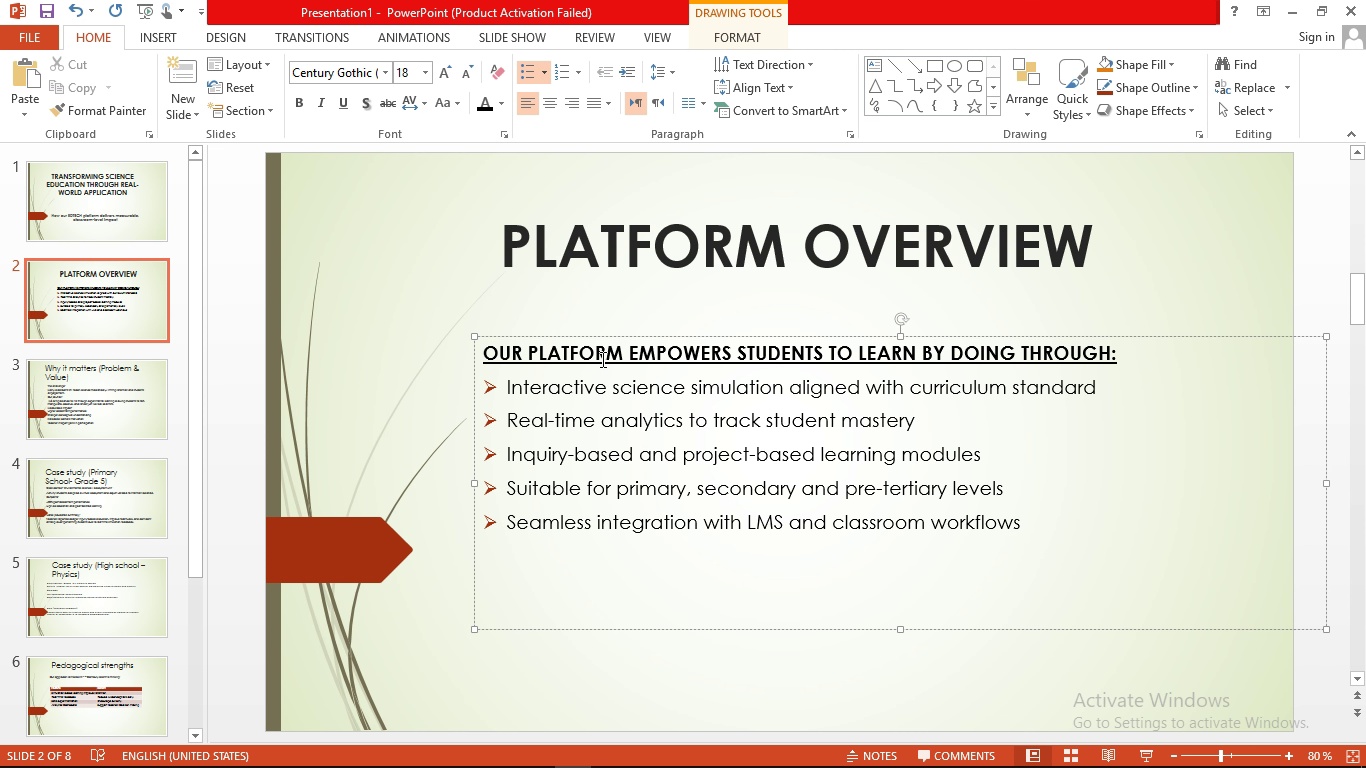 
left_click([473, 321])
 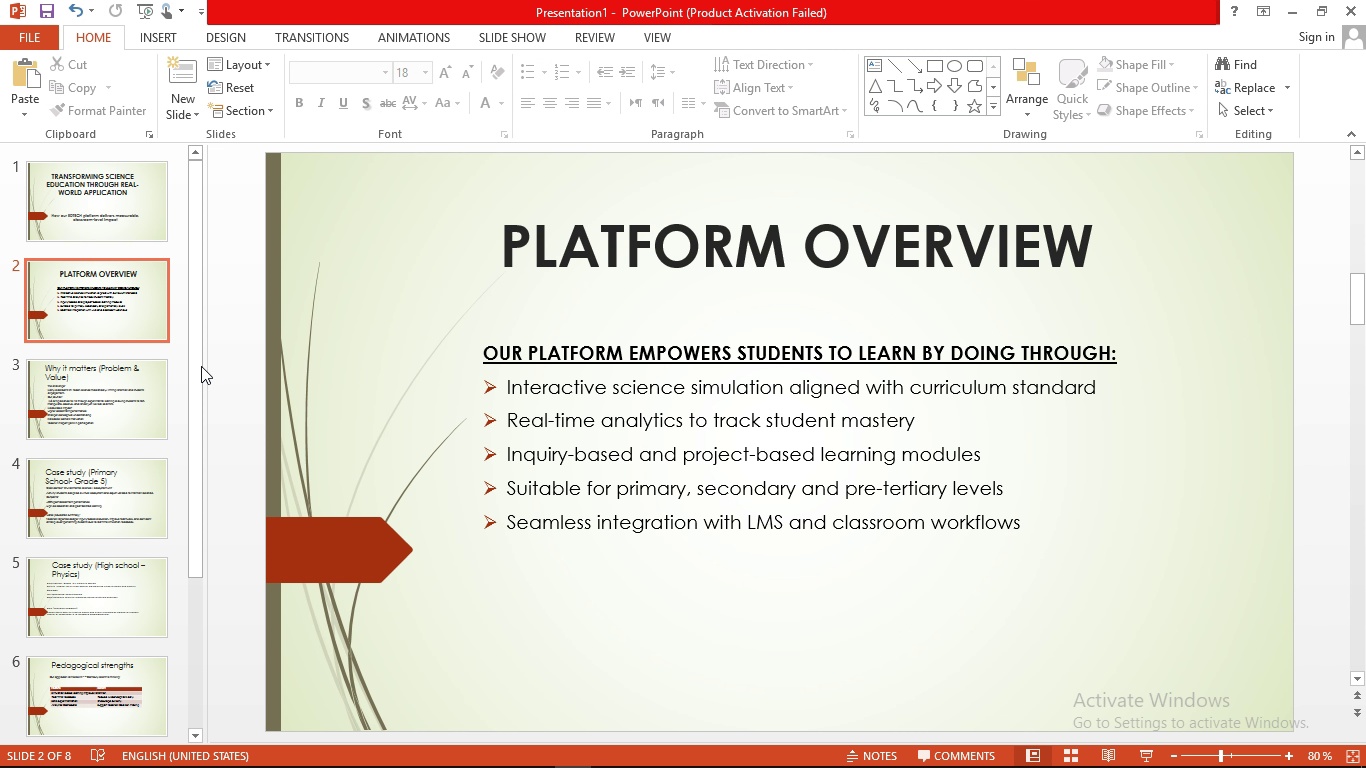 
left_click([107, 373])
 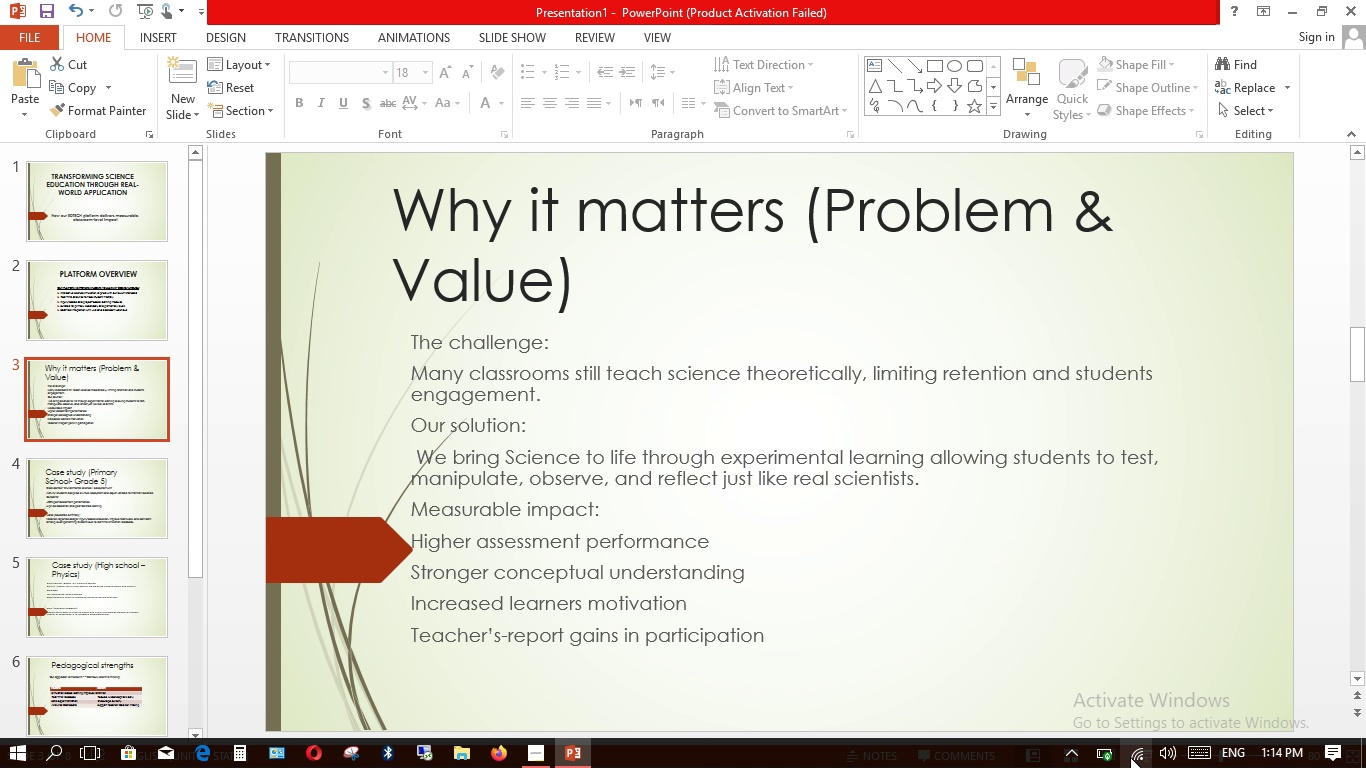 
mouse_move([1097, 752])
 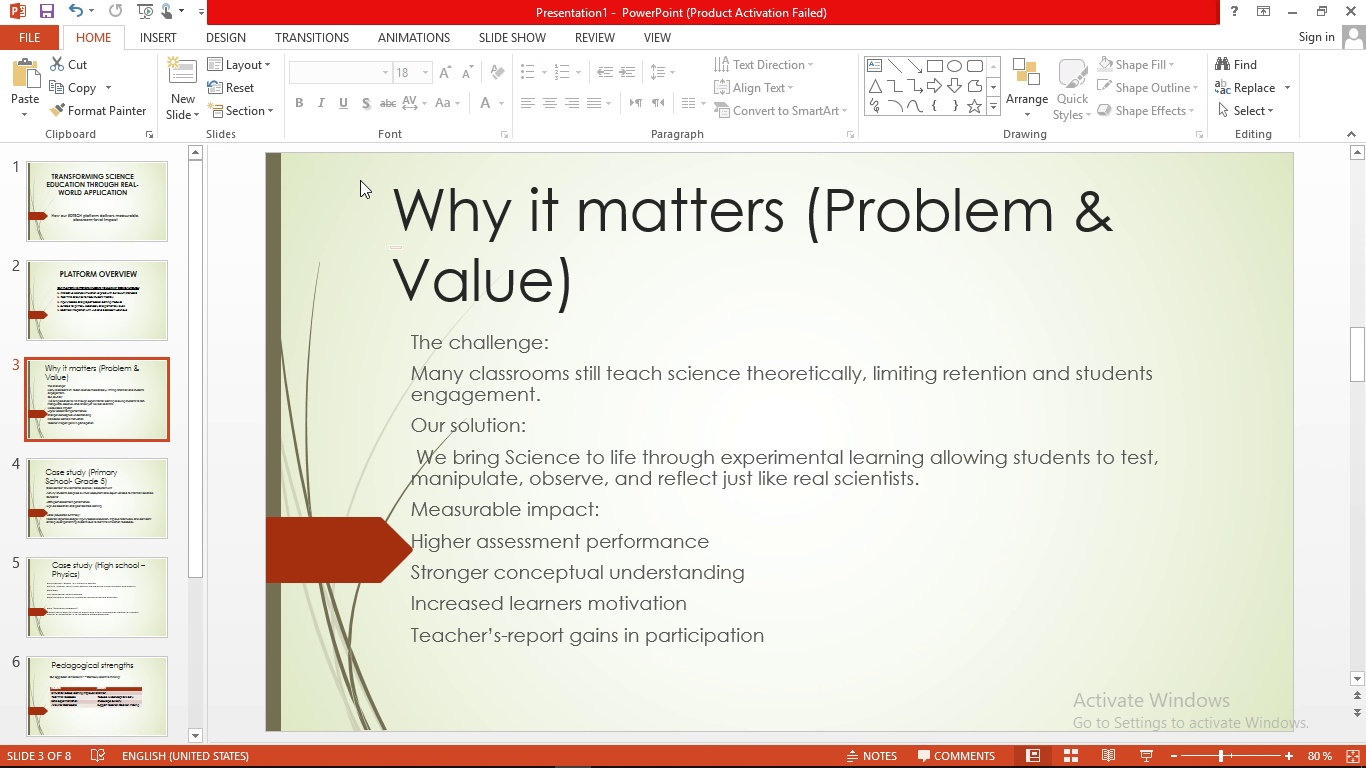 
left_click_drag(start_coordinate=[404, 218], to_coordinate=[592, 311])
 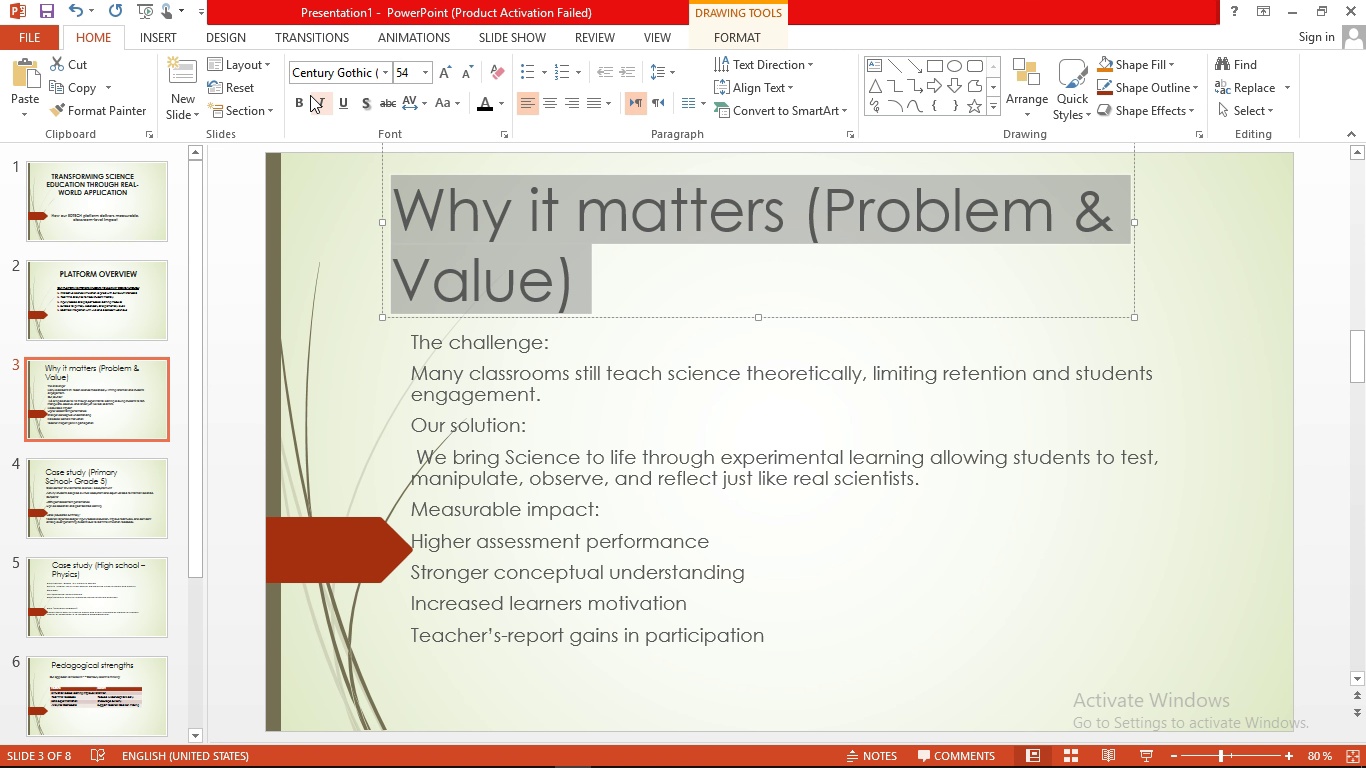 
left_click([302, 99])
 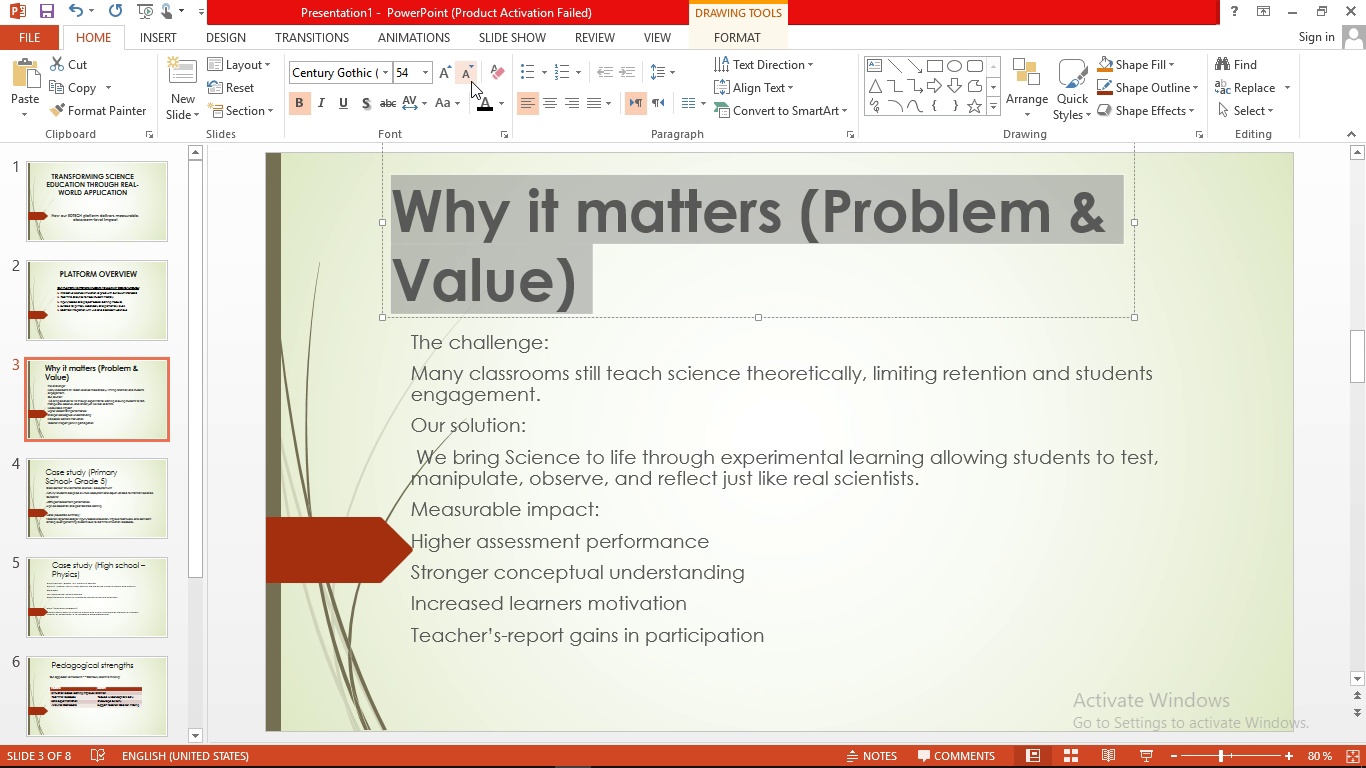 
left_click([452, 71])
 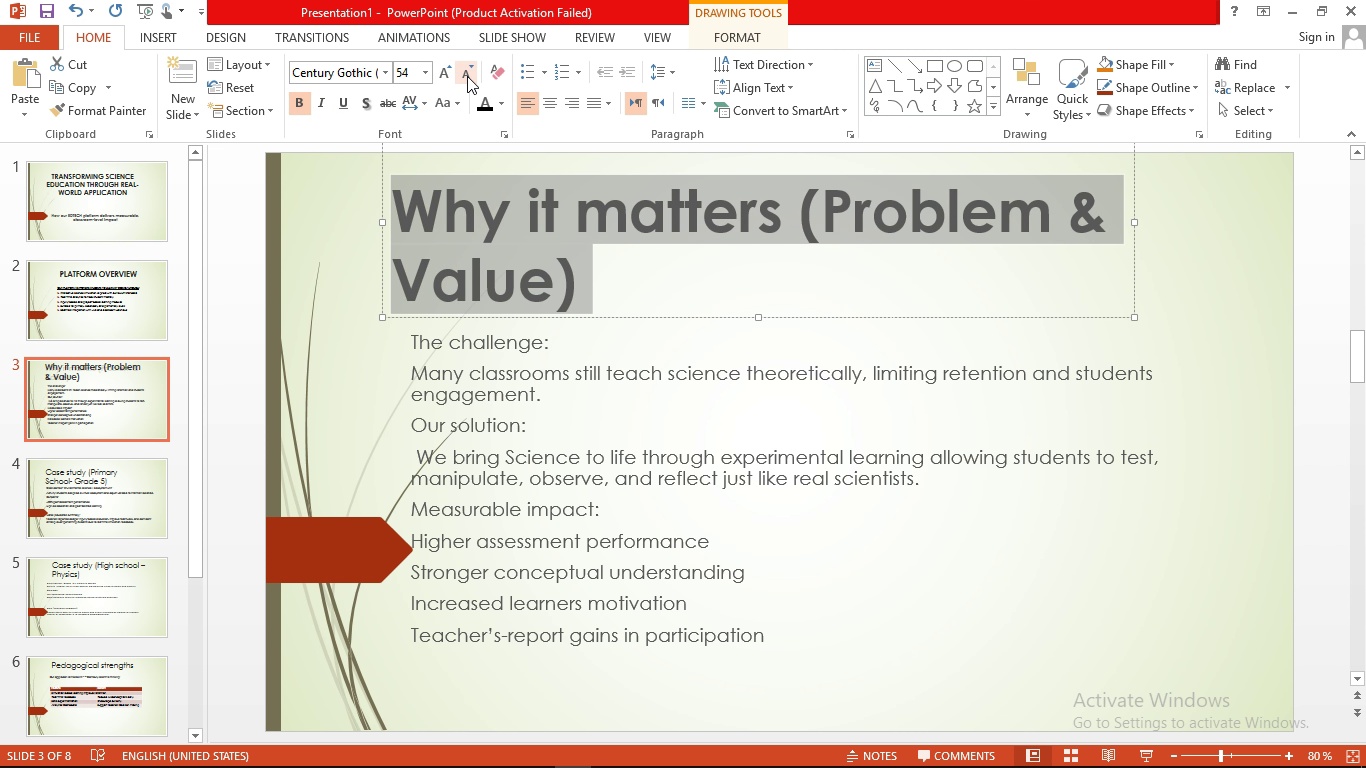 
double_click([467, 76])
 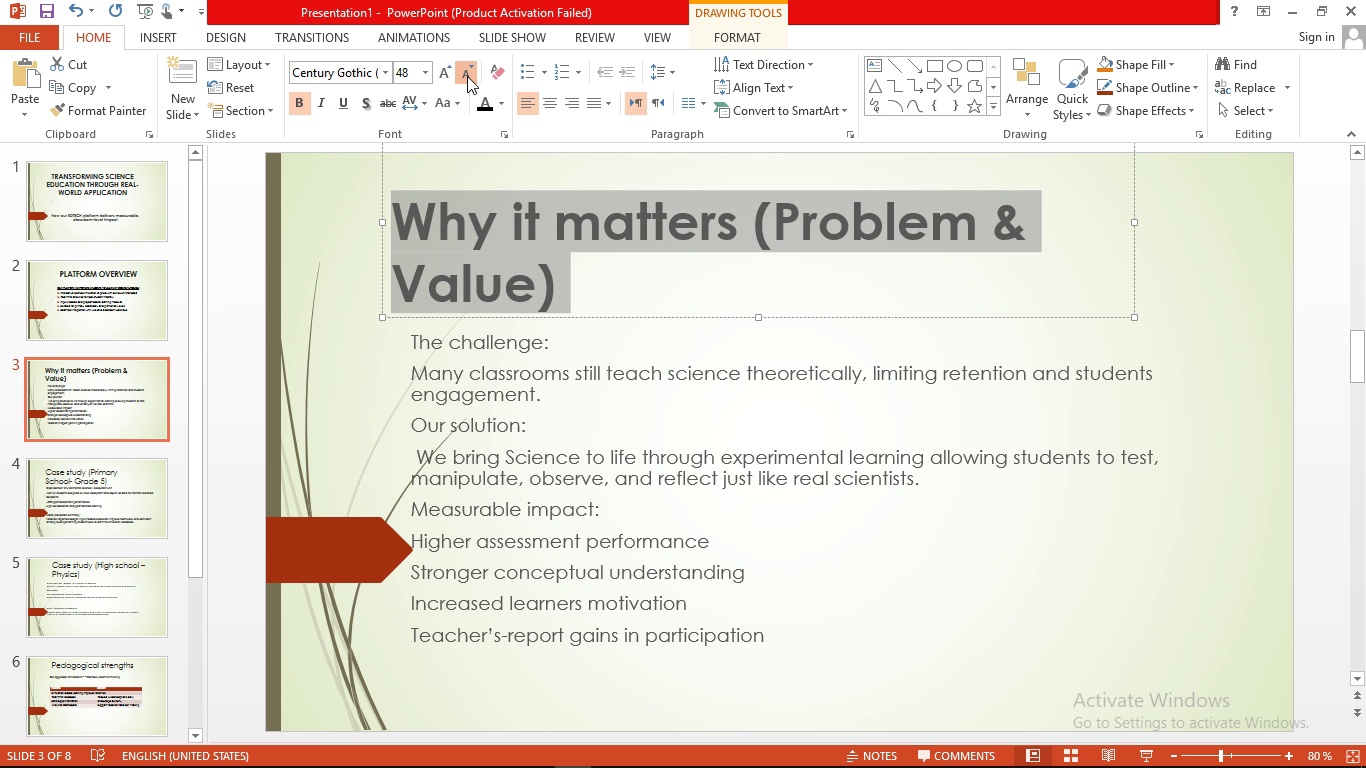 
left_click([467, 76])
 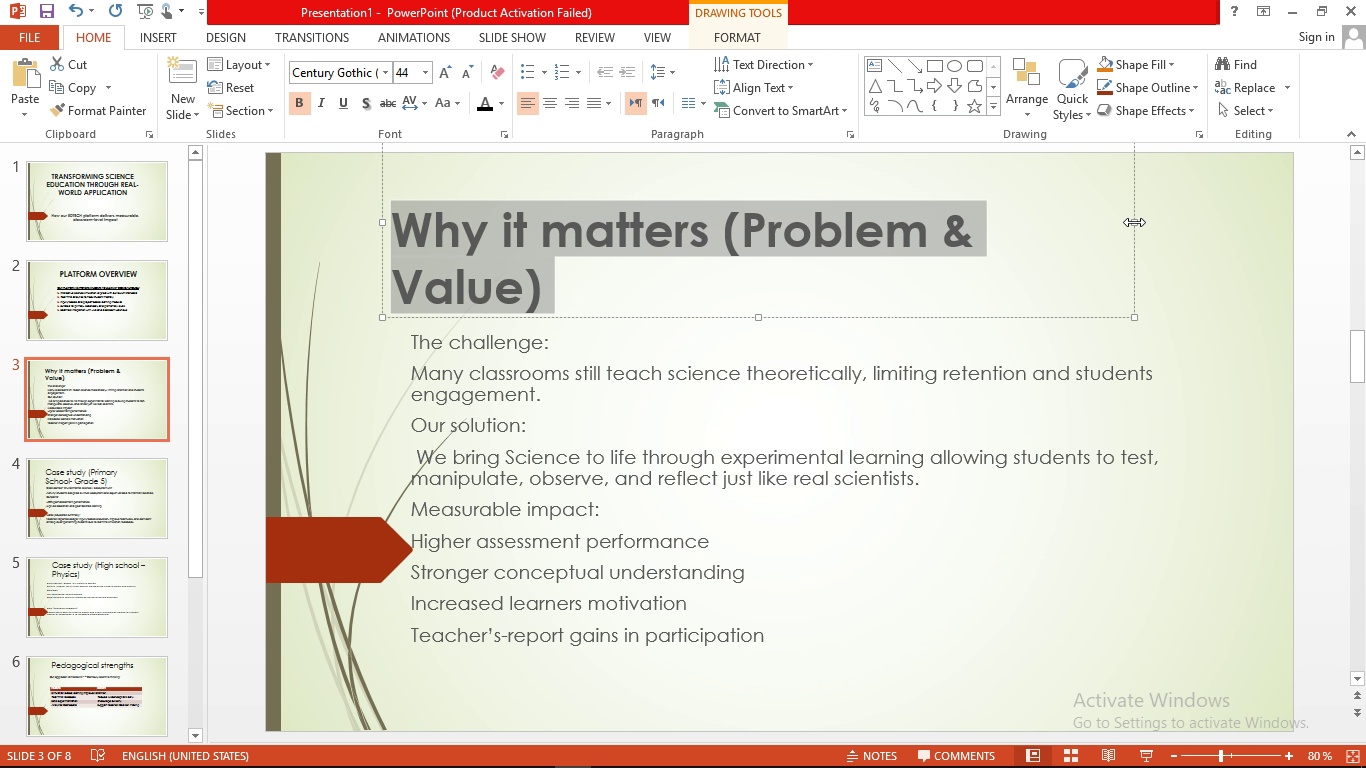 
left_click_drag(start_coordinate=[1134, 221], to_coordinate=[1240, 225])
 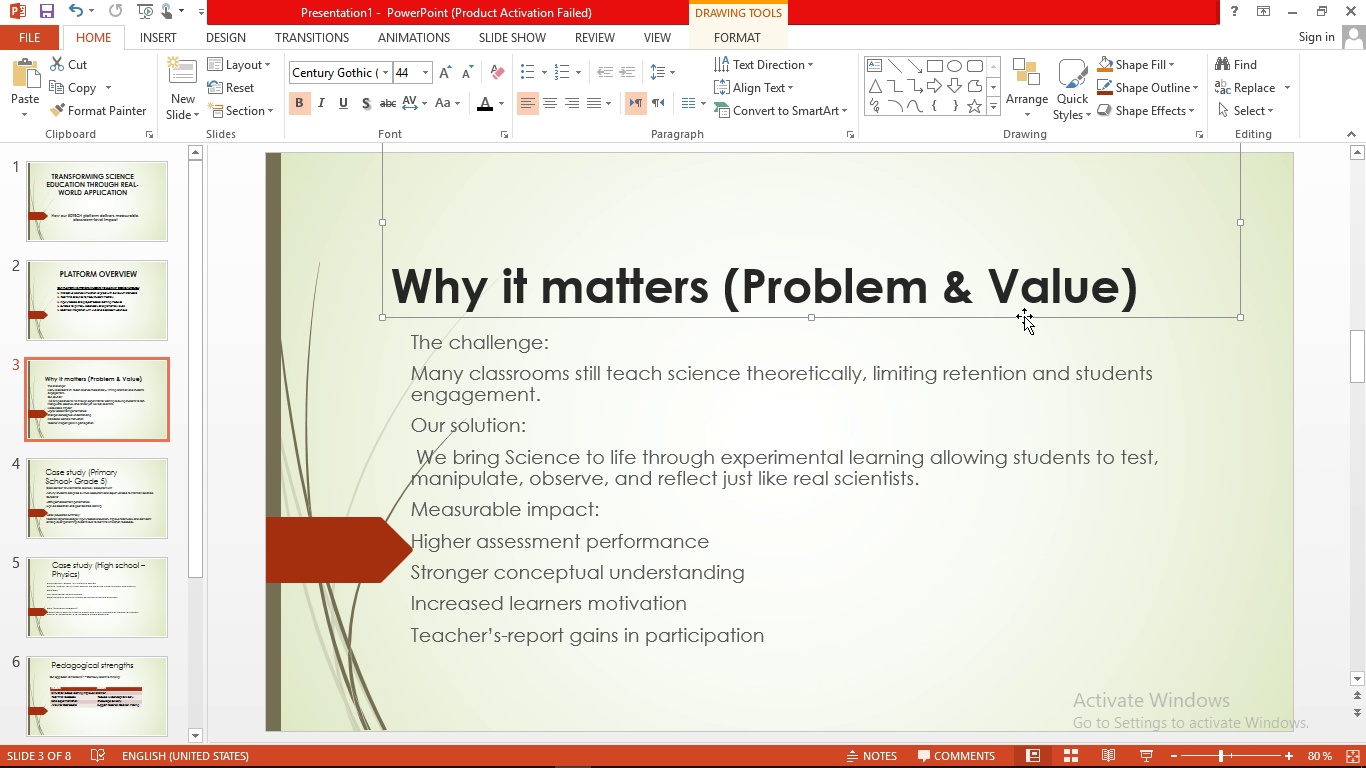 
left_click_drag(start_coordinate=[1024, 315], to_coordinate=[1063, 274])
 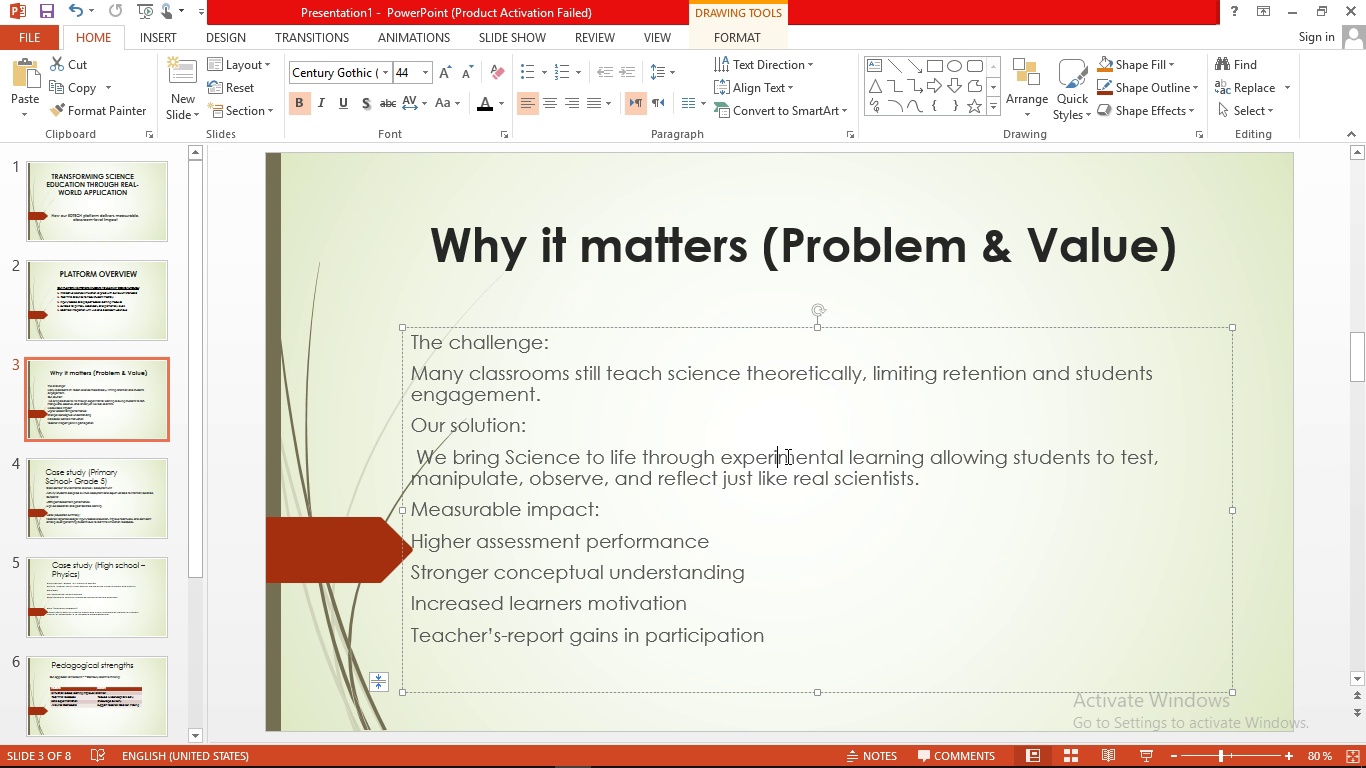 
left_click([786, 456])
 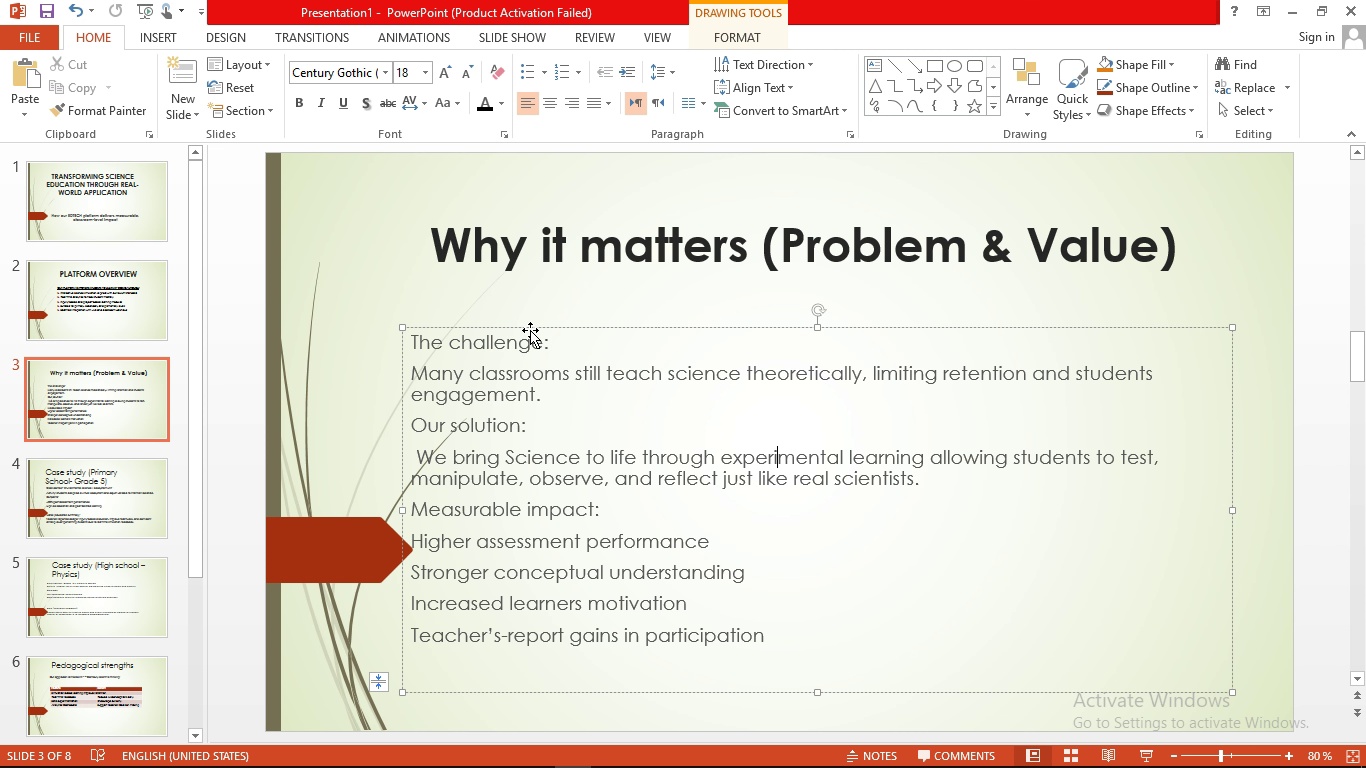 
left_click_drag(start_coordinate=[532, 326], to_coordinate=[600, 298])
 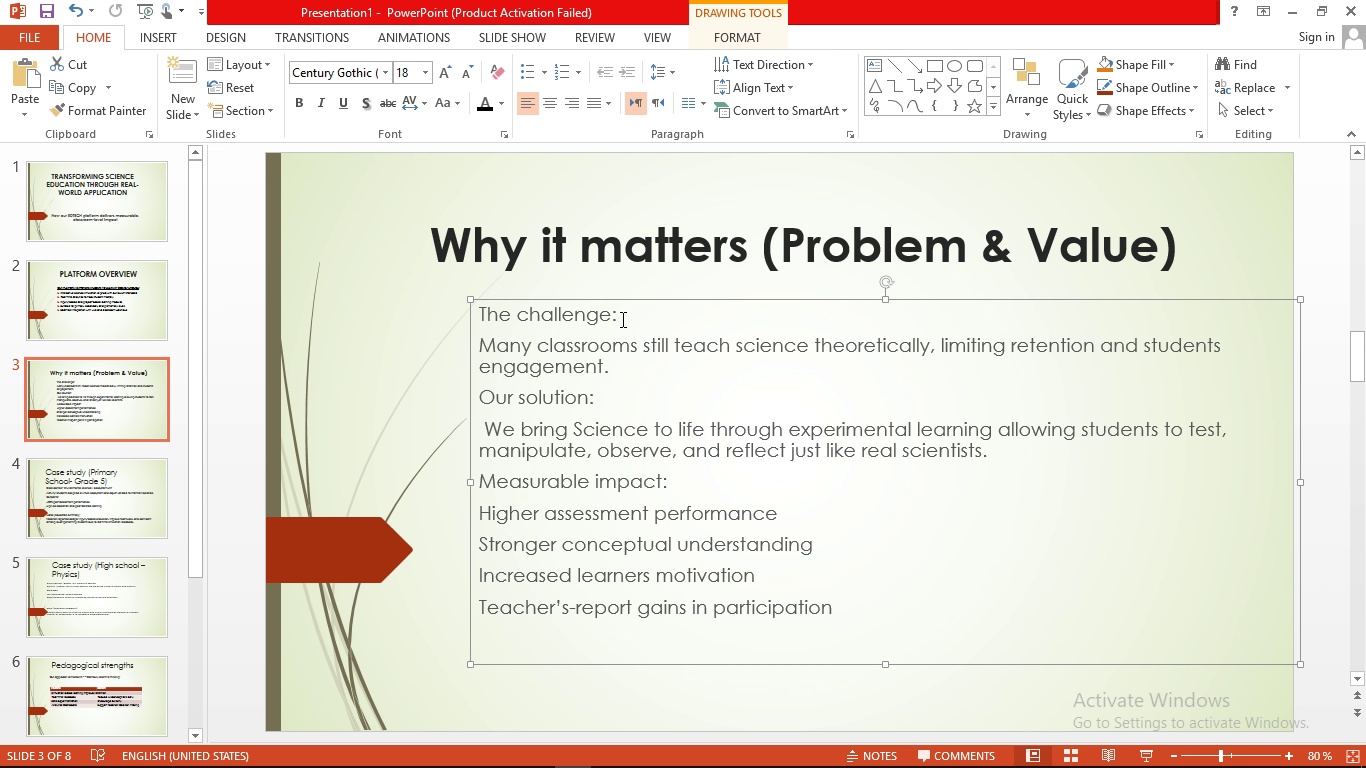 
left_click_drag(start_coordinate=[621, 319], to_coordinate=[488, 322])
 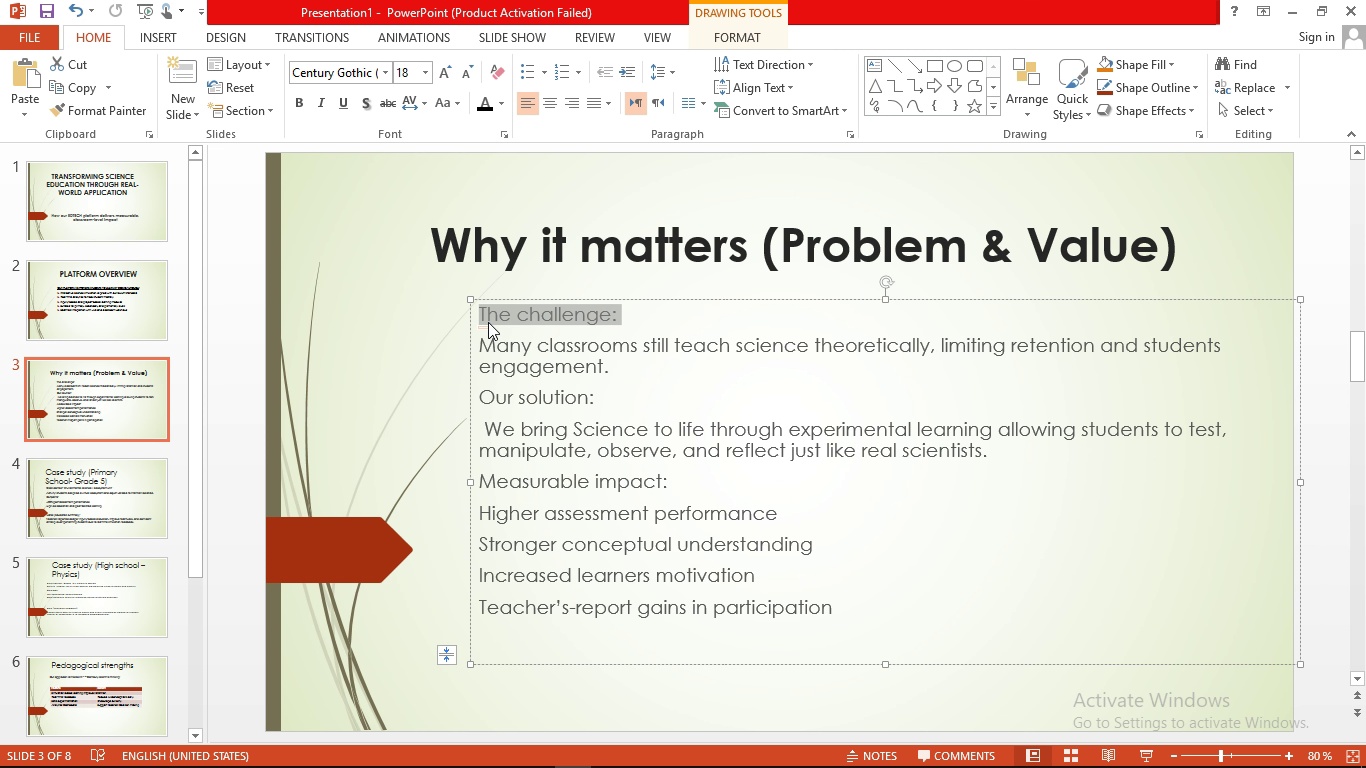 
key(Shift+F3)
 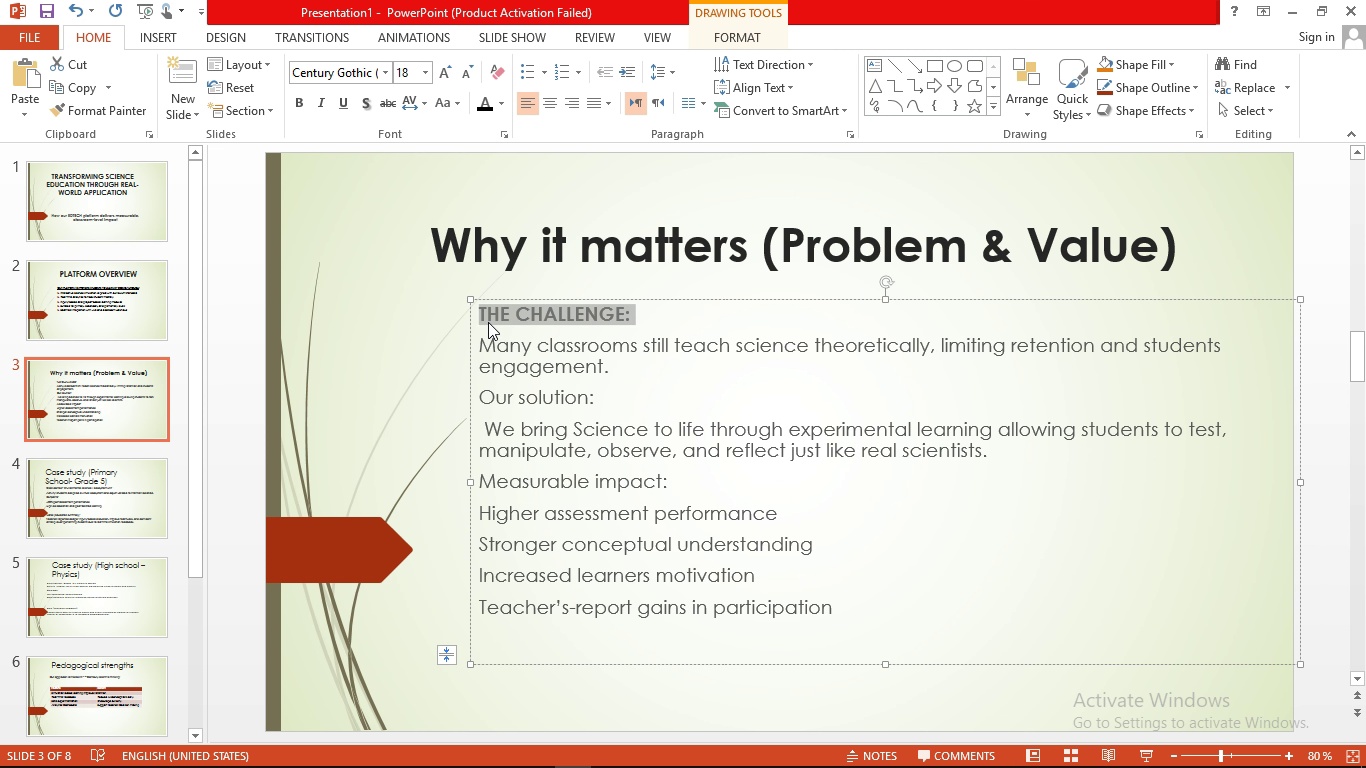 
key(Control+B)
 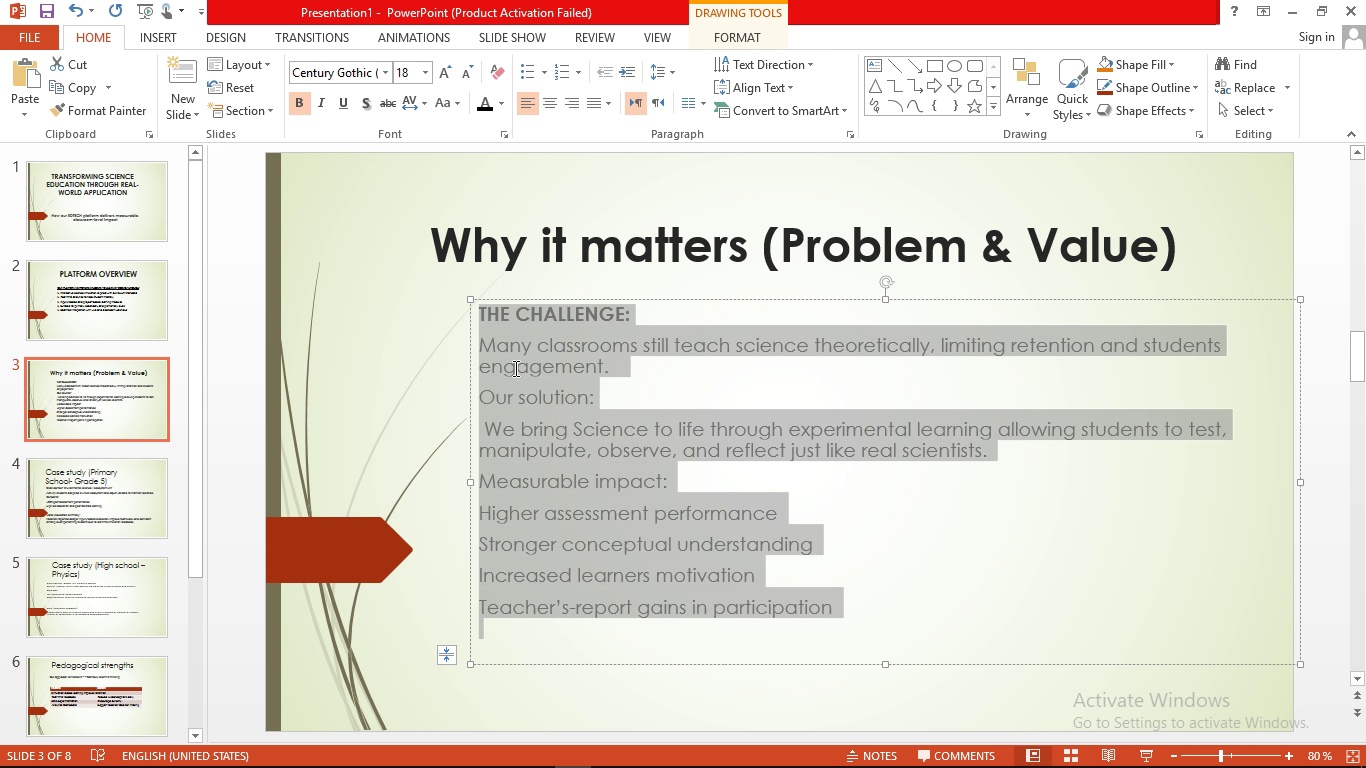 
key(Control+A)
 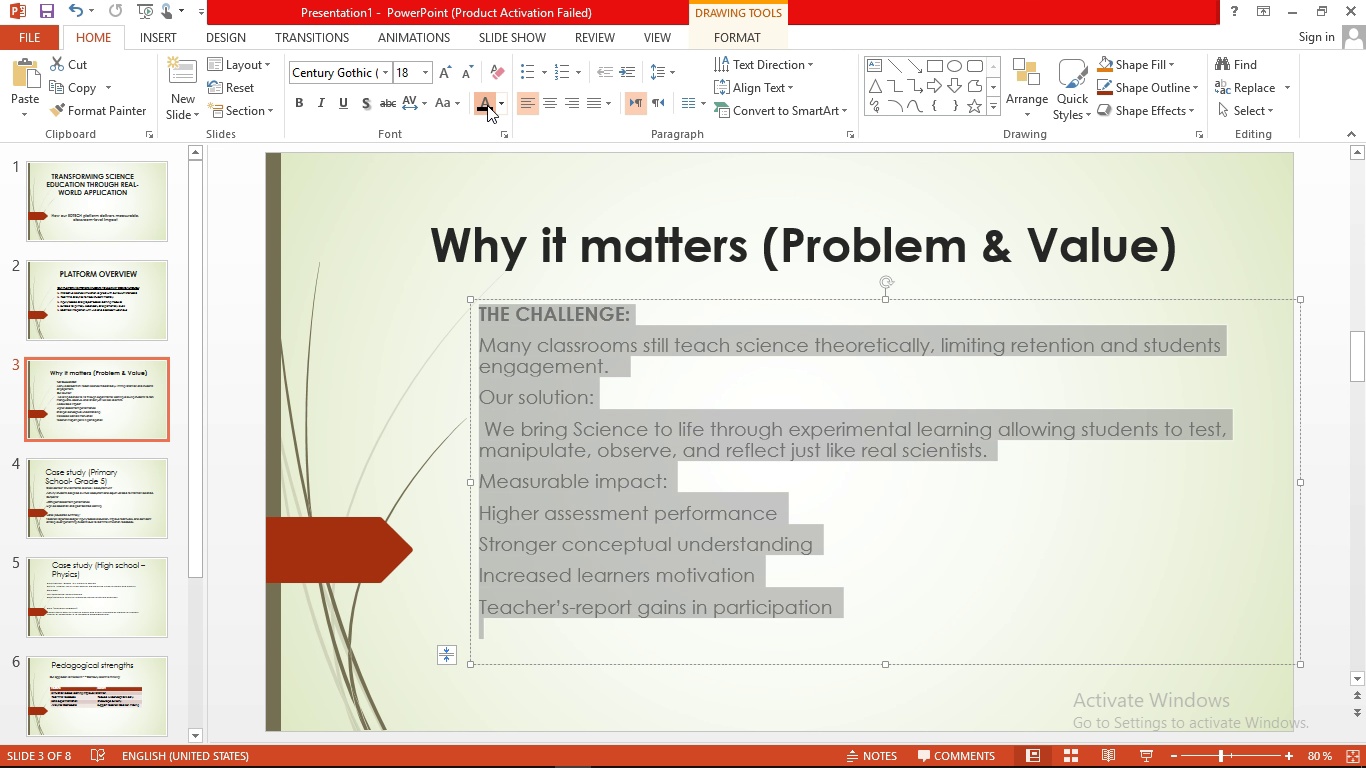 
left_click([487, 105])
 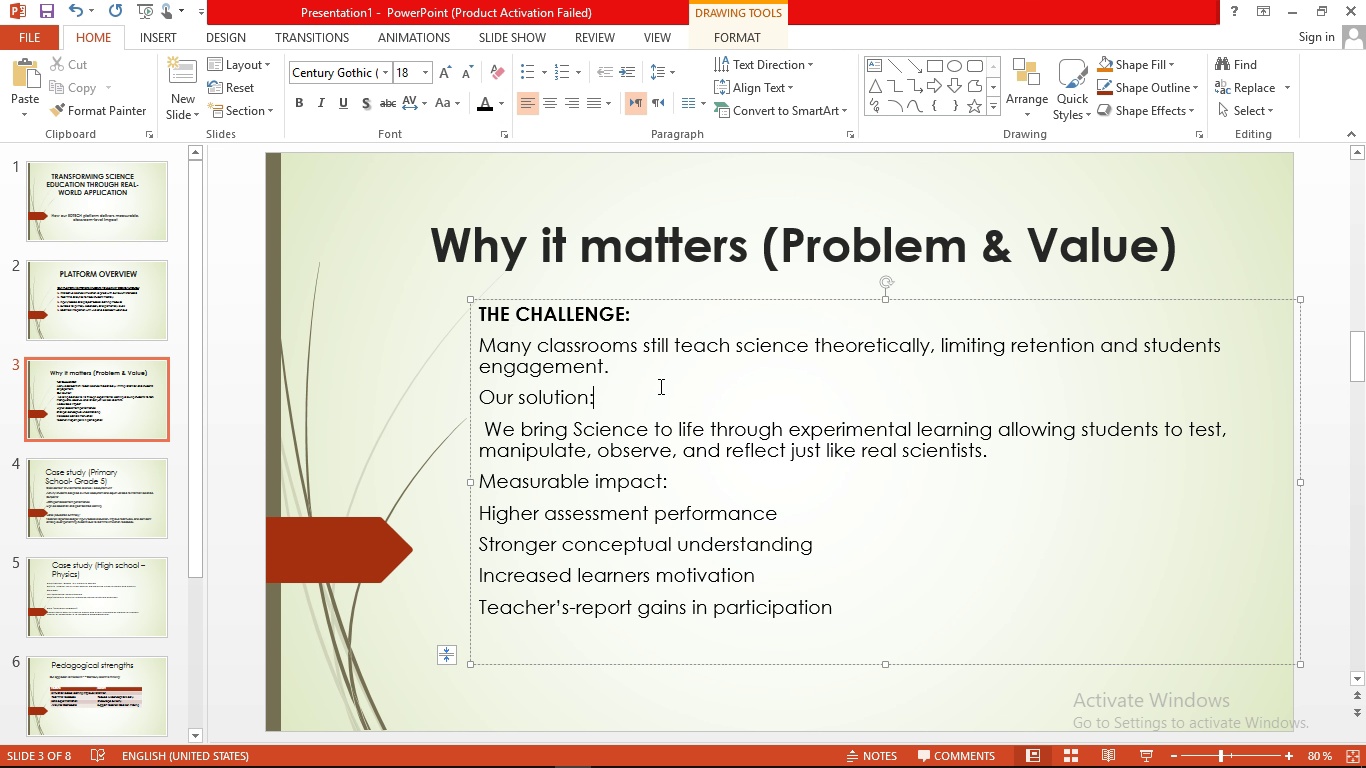 
left_click([659, 386])
 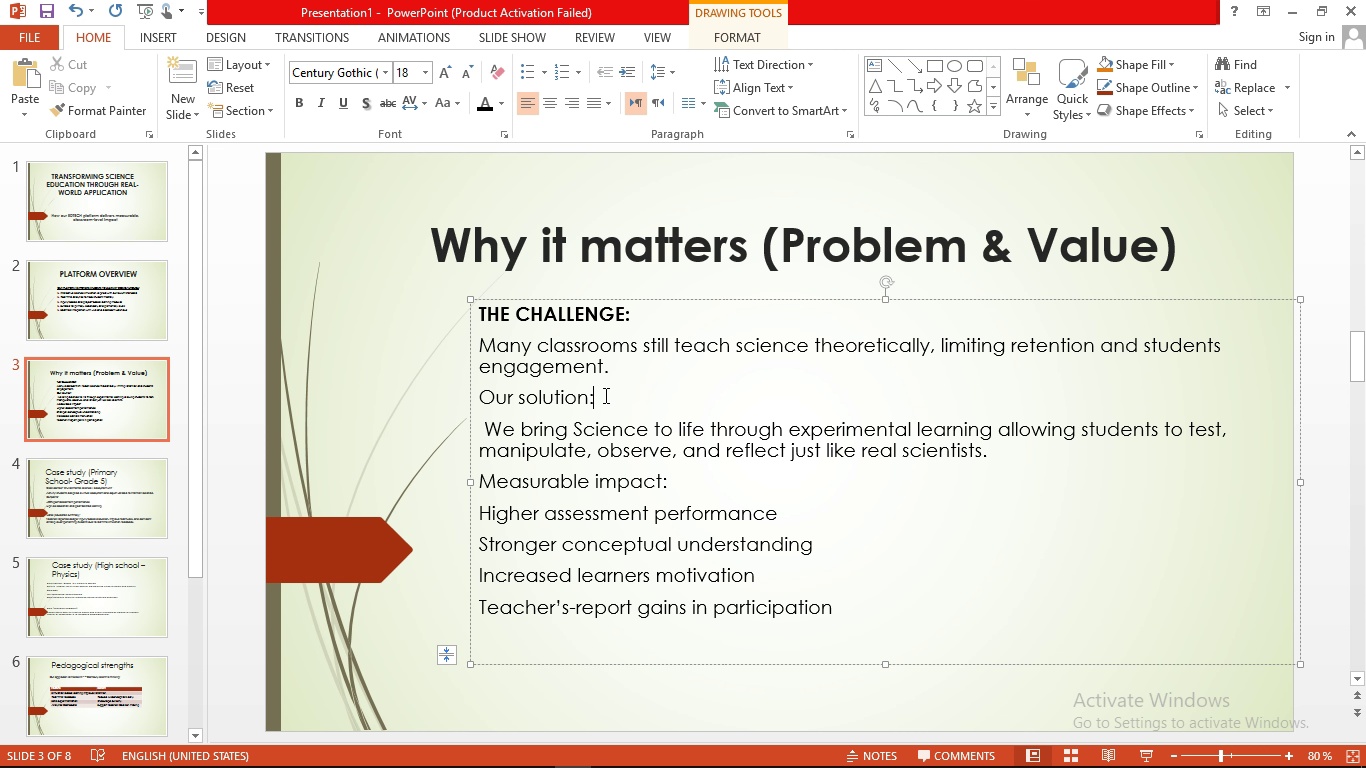 
left_click_drag(start_coordinate=[604, 395], to_coordinate=[455, 395])
 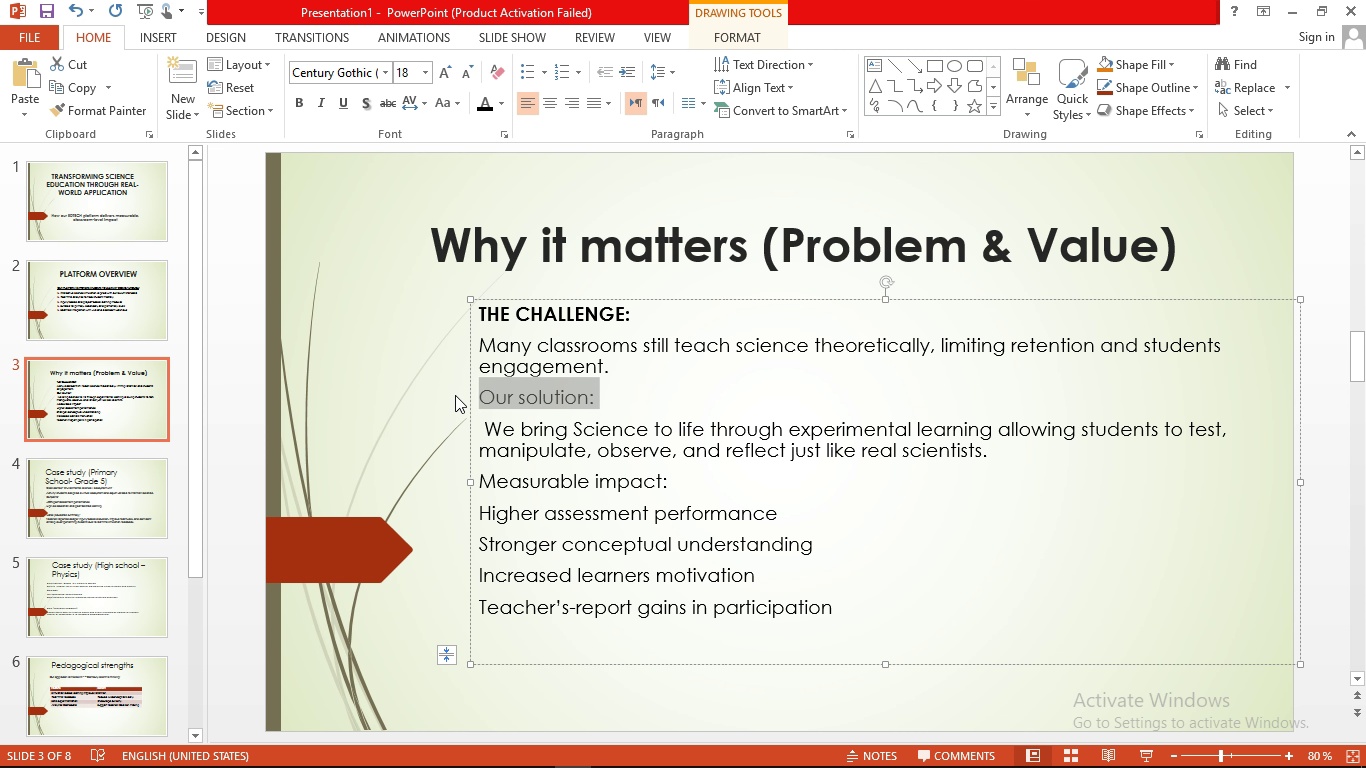 
hold_key(key=ControlLeft, duration=0.86)
 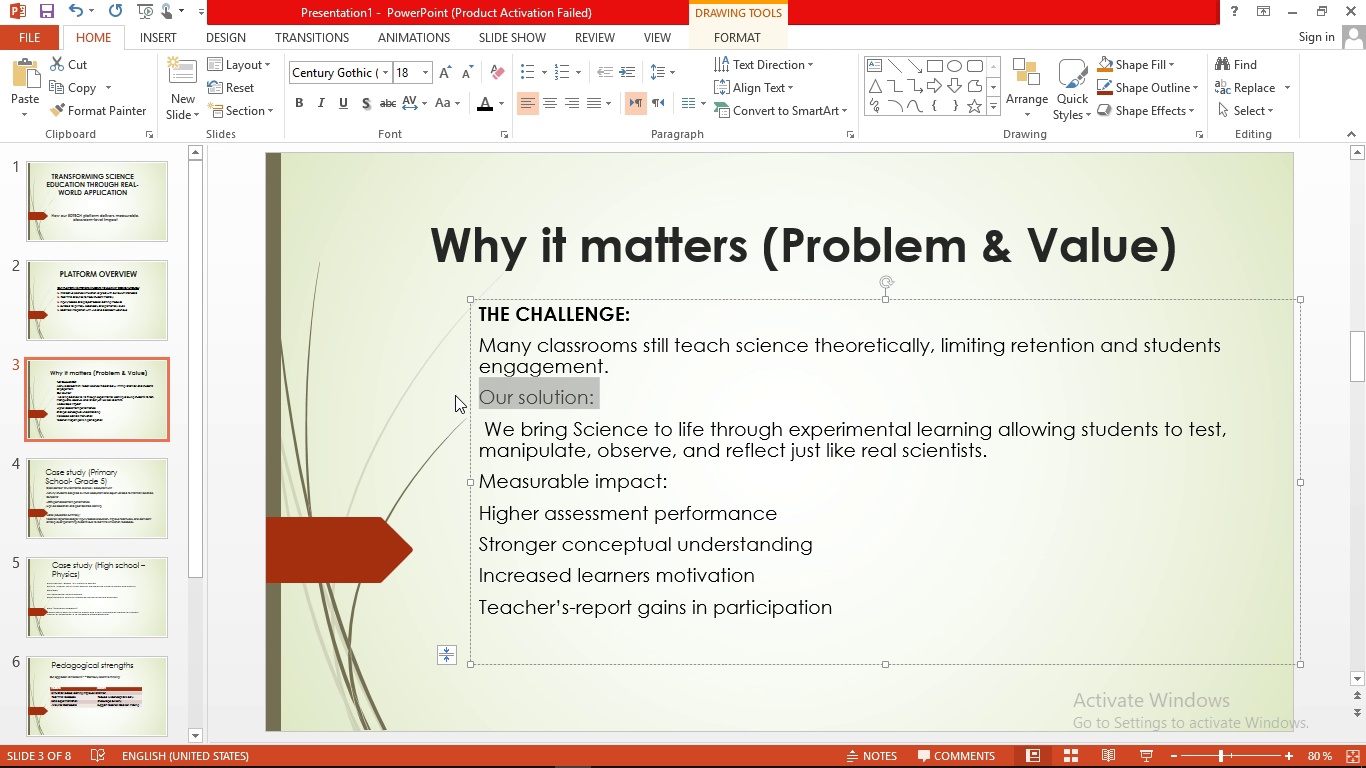 
key(Shift+F3)
 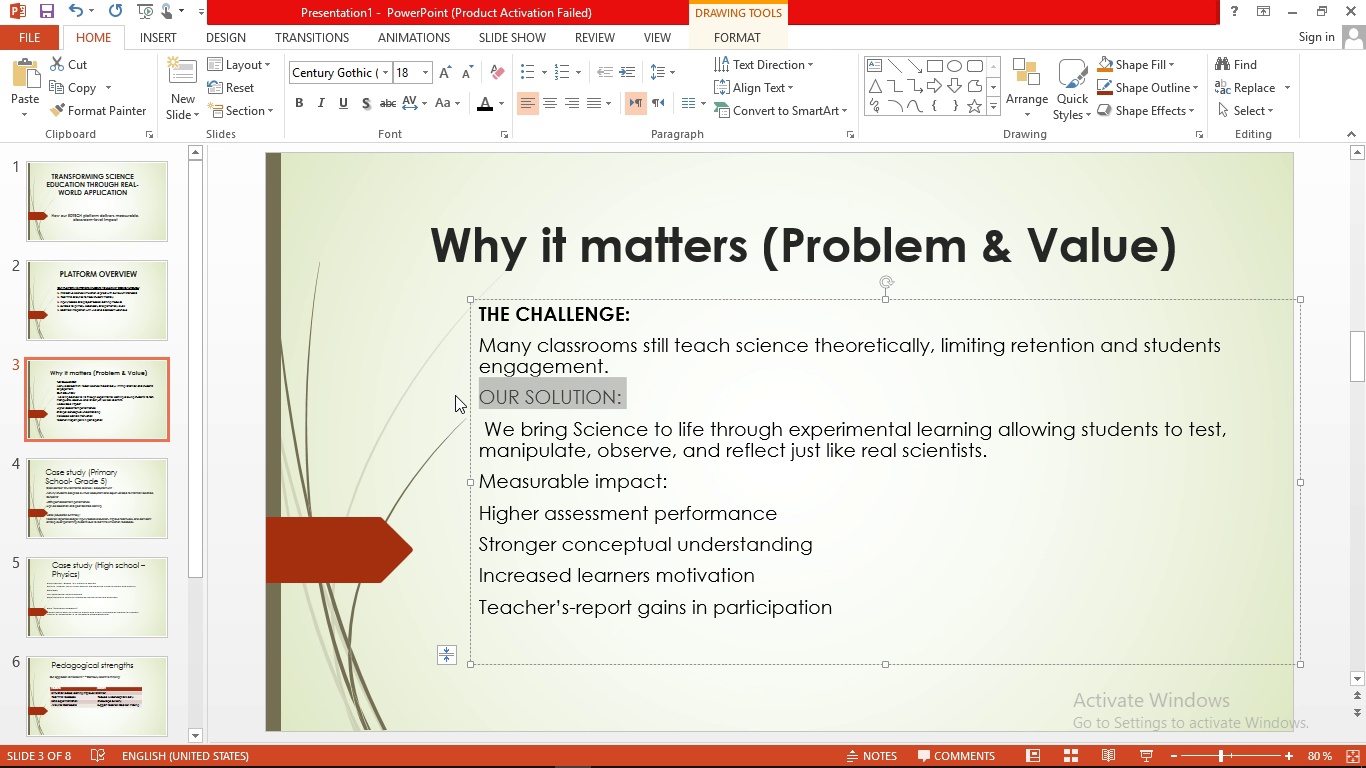 
key(Control+V)
 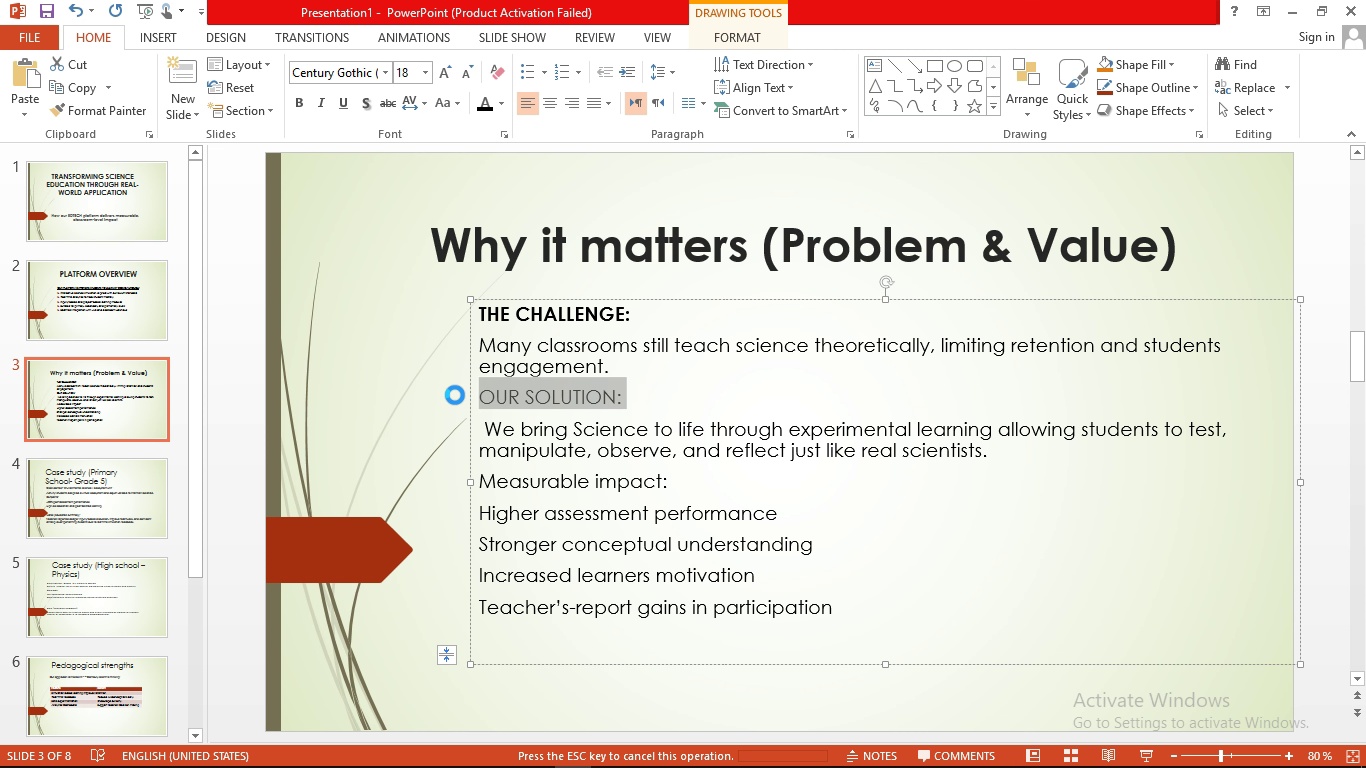 
key(Control+B)
 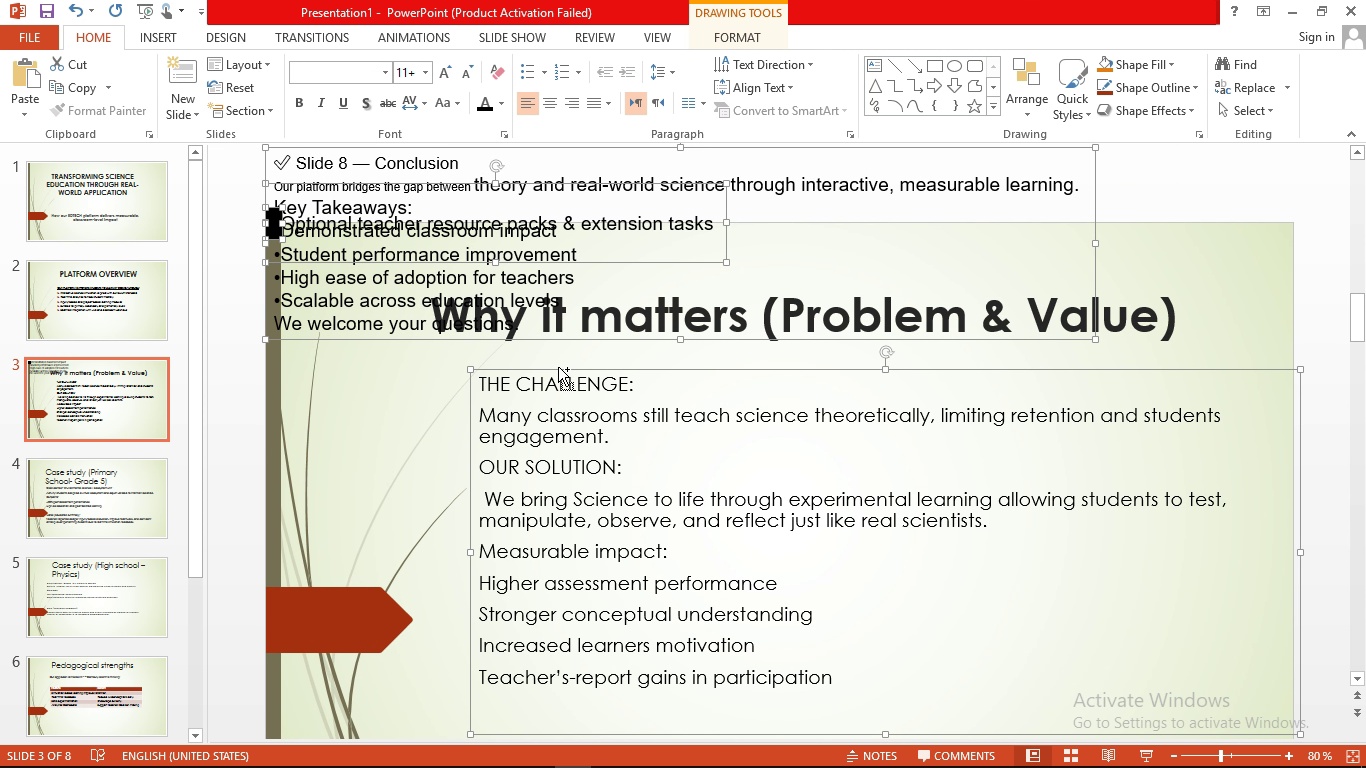 
key(Control+ControlLeft)
 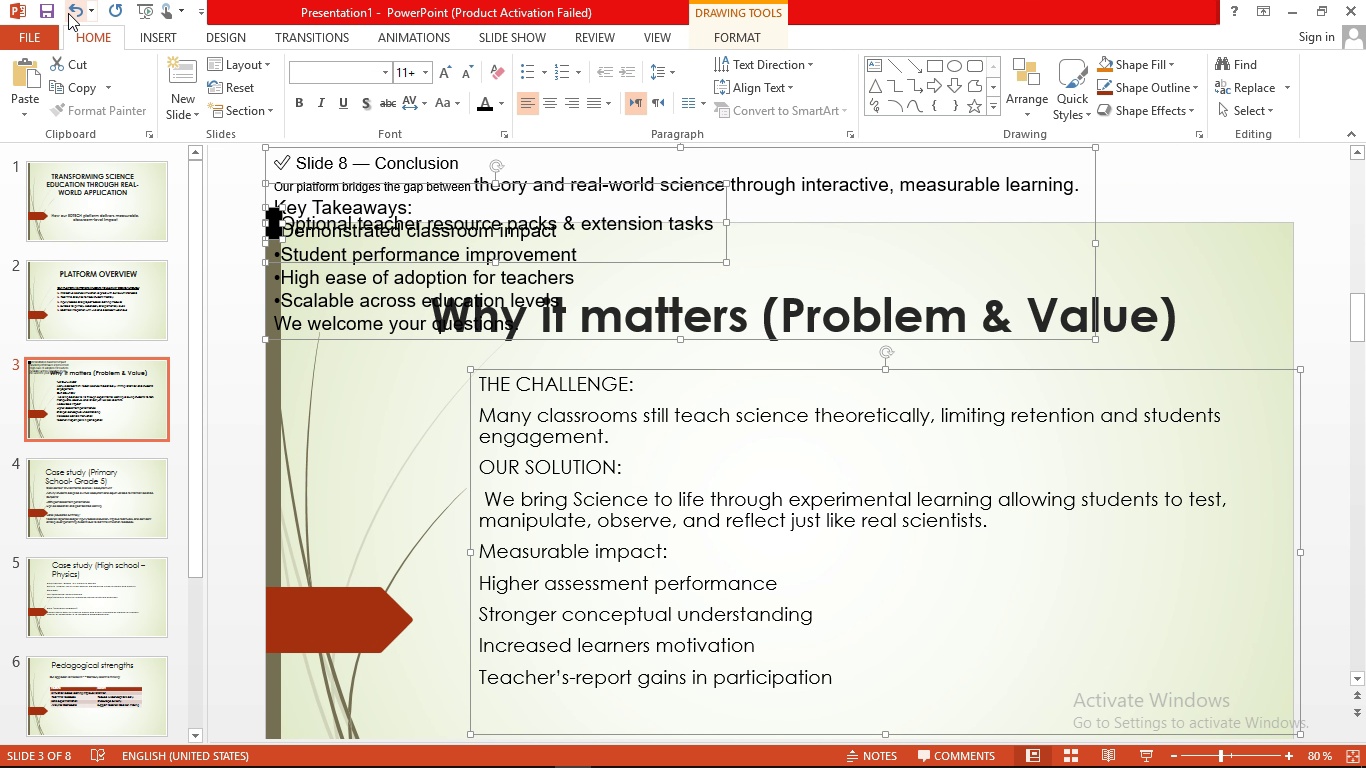 
left_click([70, 12])
 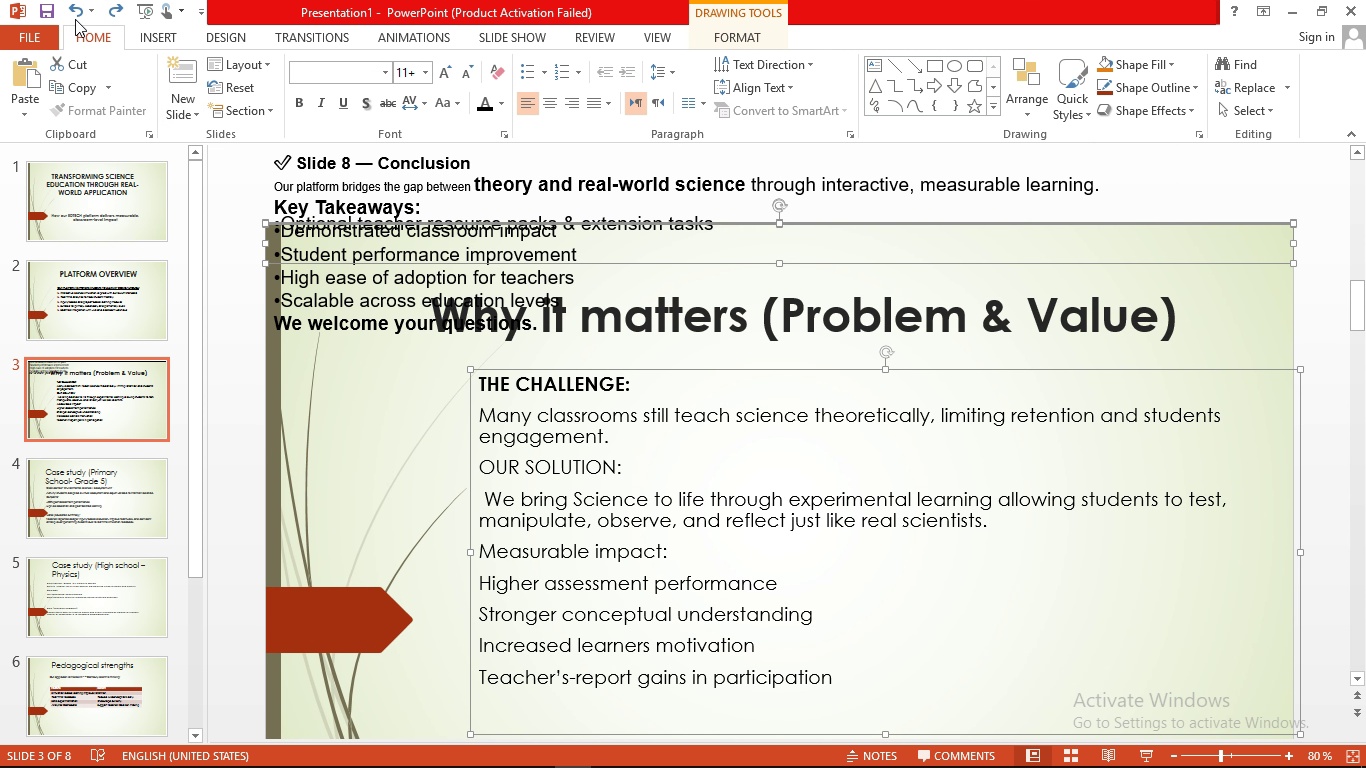 
left_click([75, 16])
 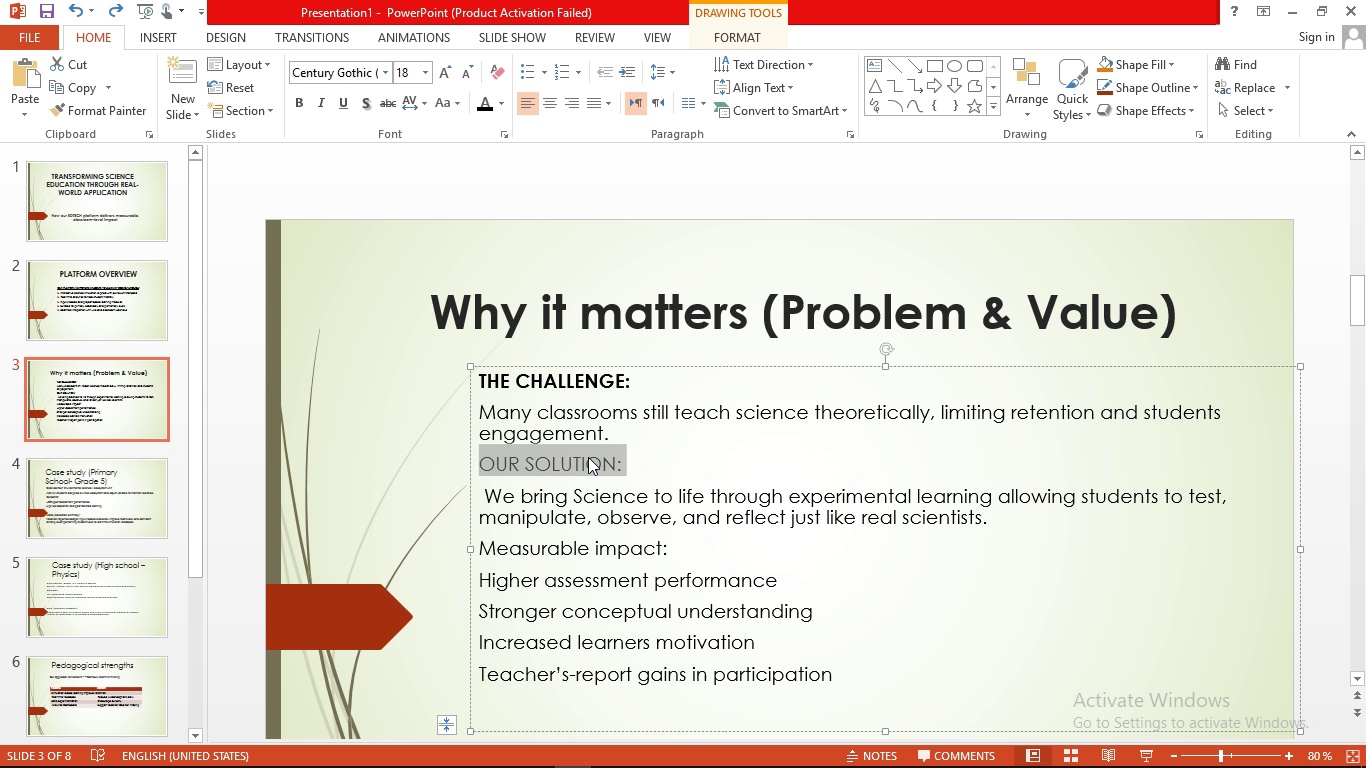 
key(Control+B)
 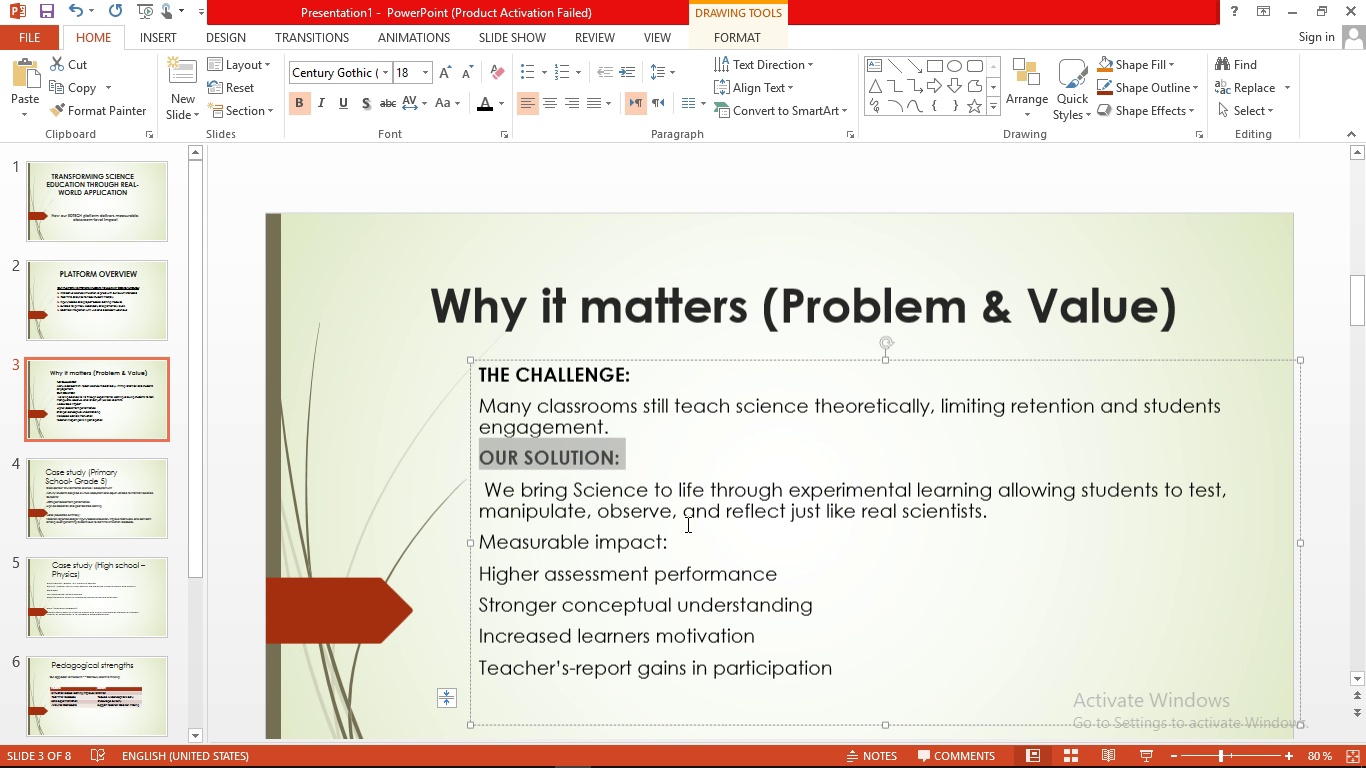 
scroll: coordinate [686, 524], scroll_direction: down, amount: 1.0
 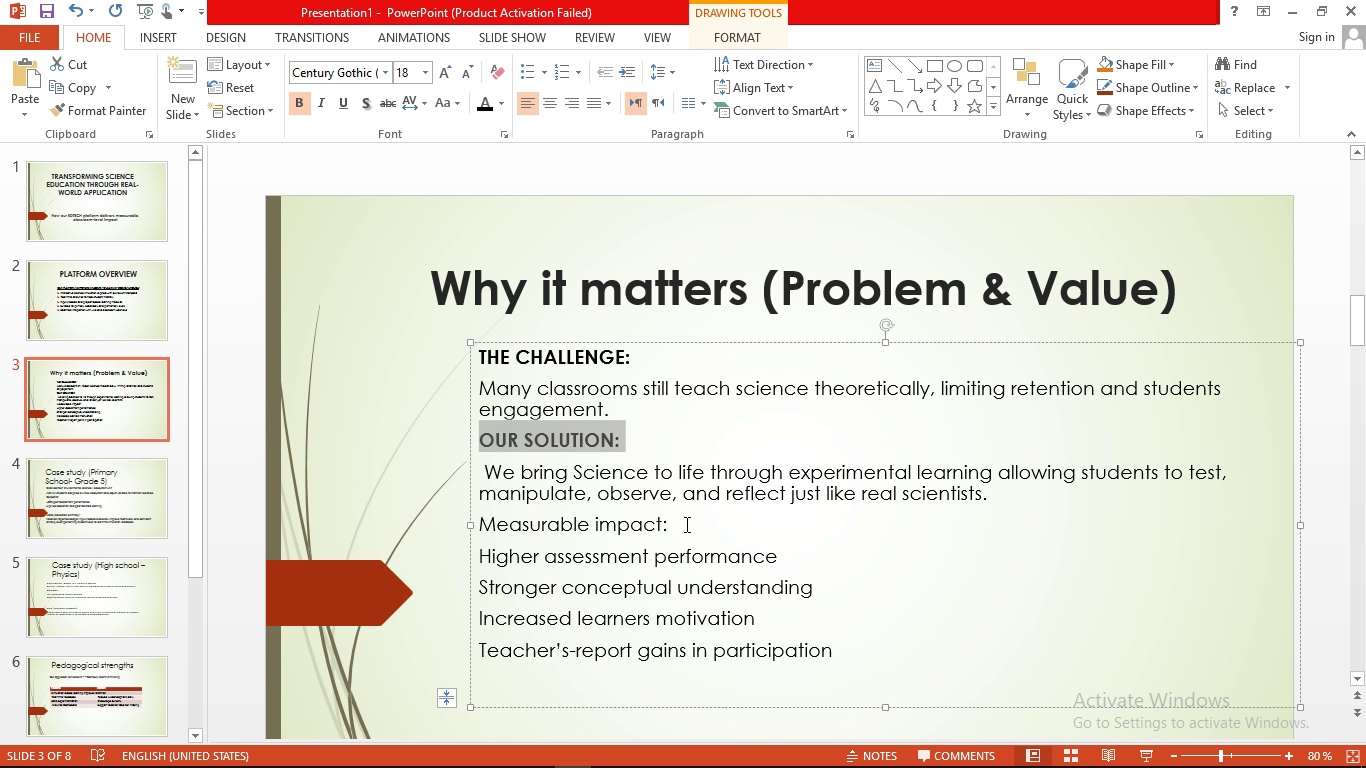 
left_click_drag(start_coordinate=[685, 524], to_coordinate=[487, 535])
 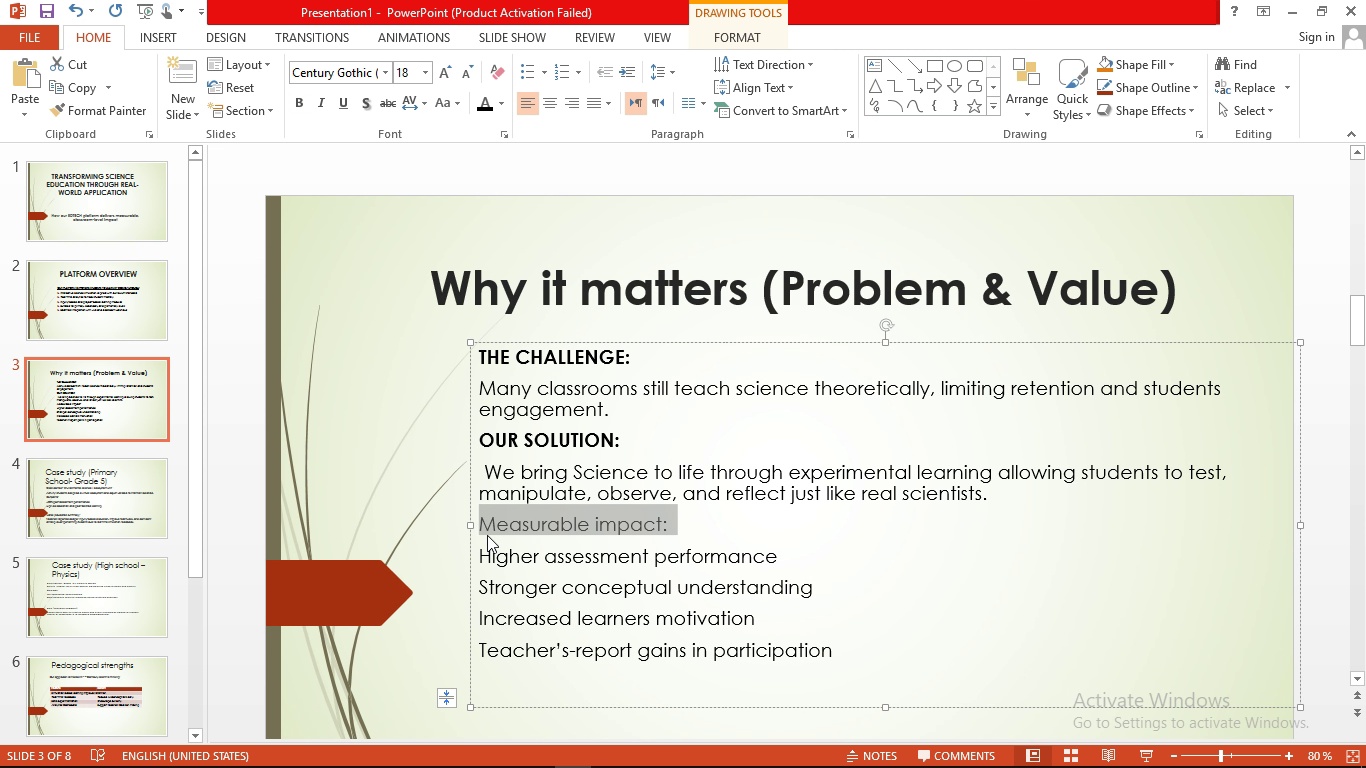 
key(Shift+F3)
 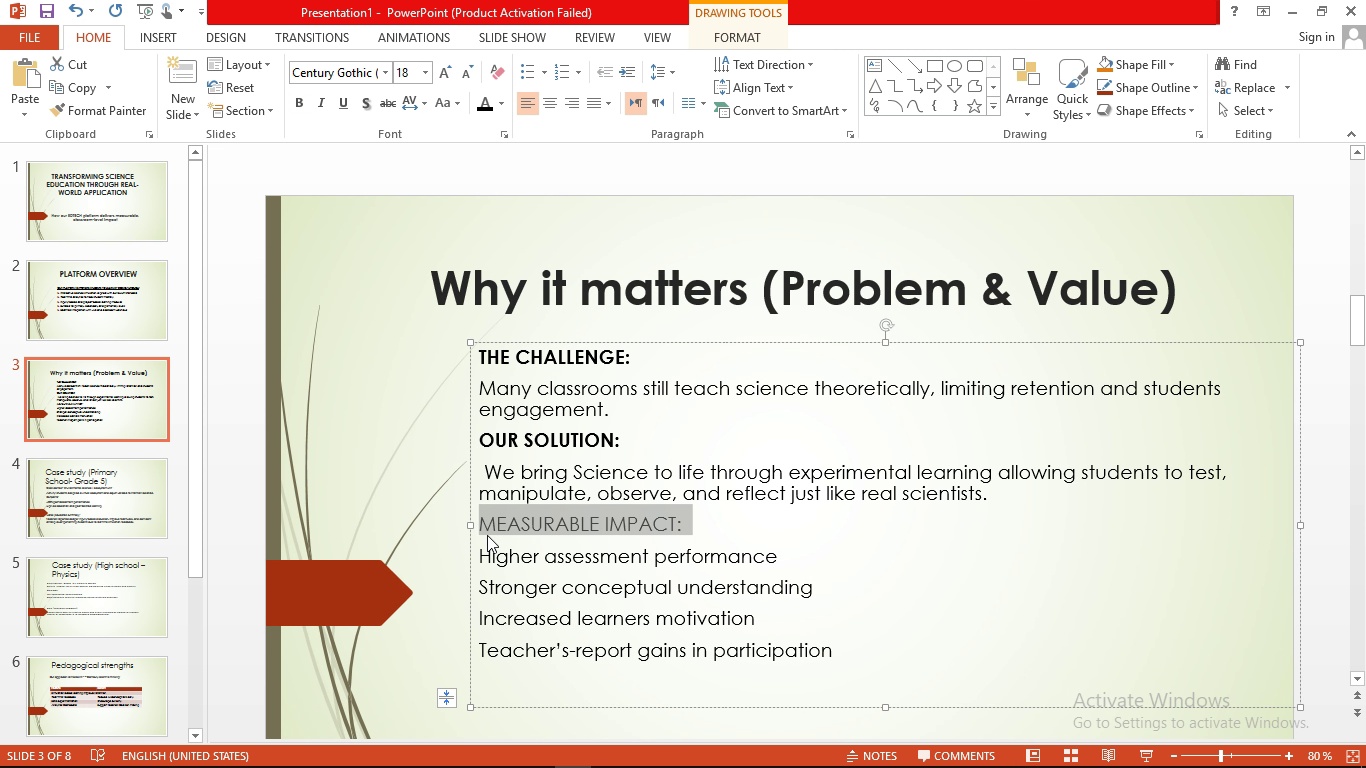 
key(Control+B)
 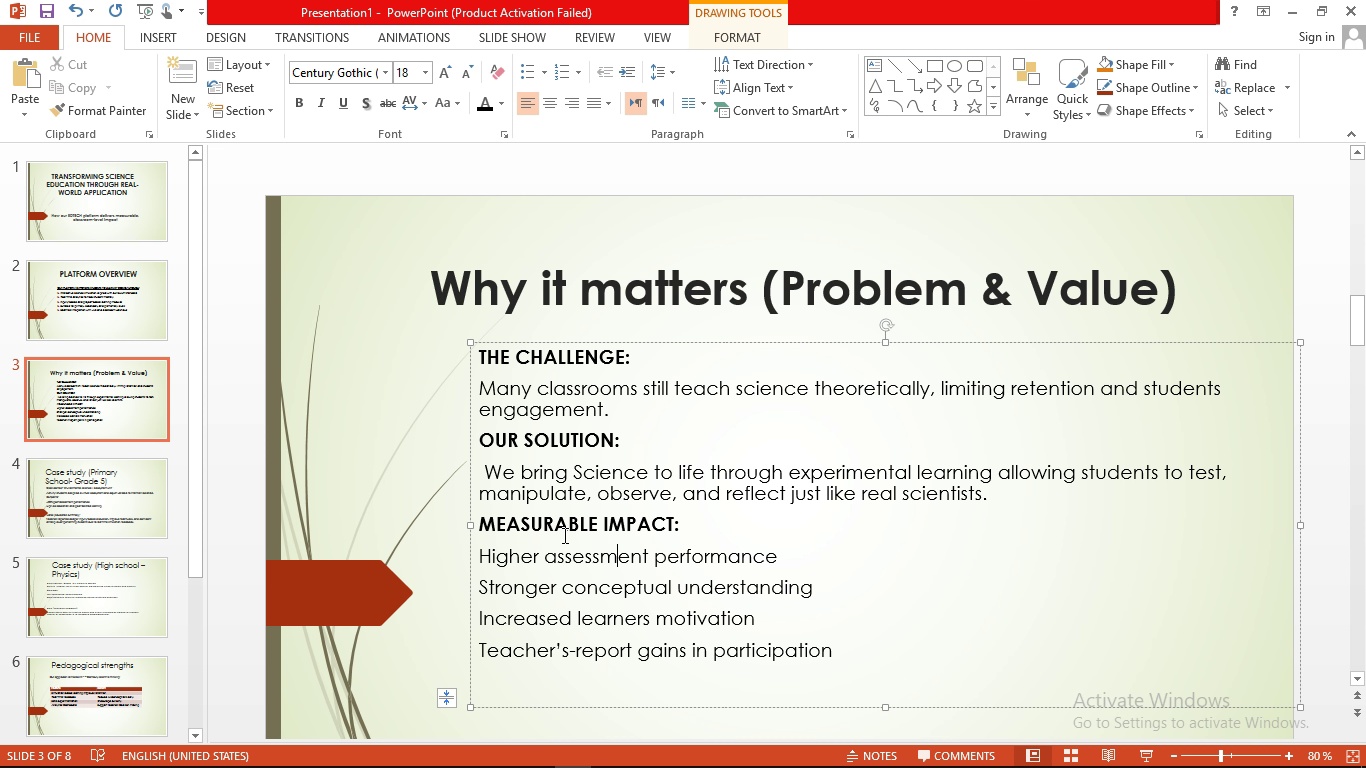 
wait(7.5)
 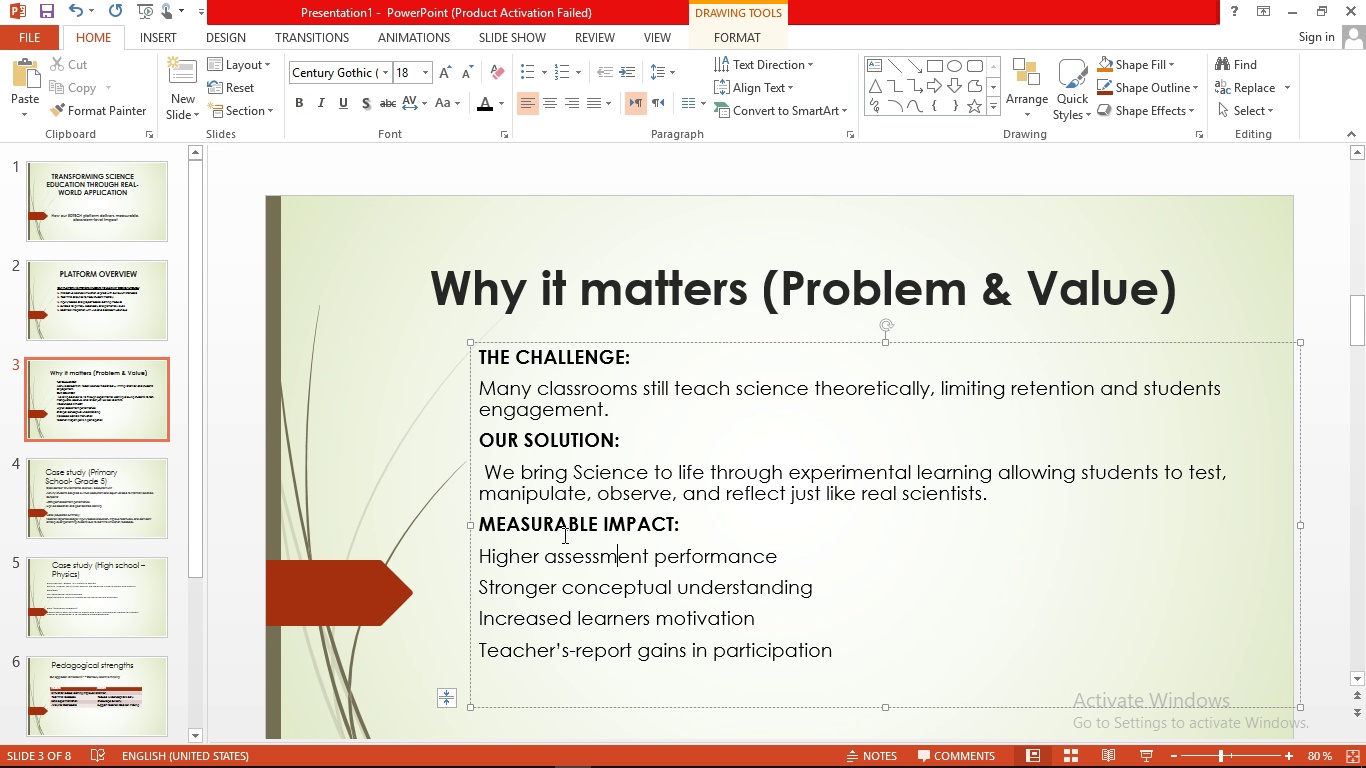 
left_click_drag(start_coordinate=[484, 558], to_coordinate=[833, 661])
 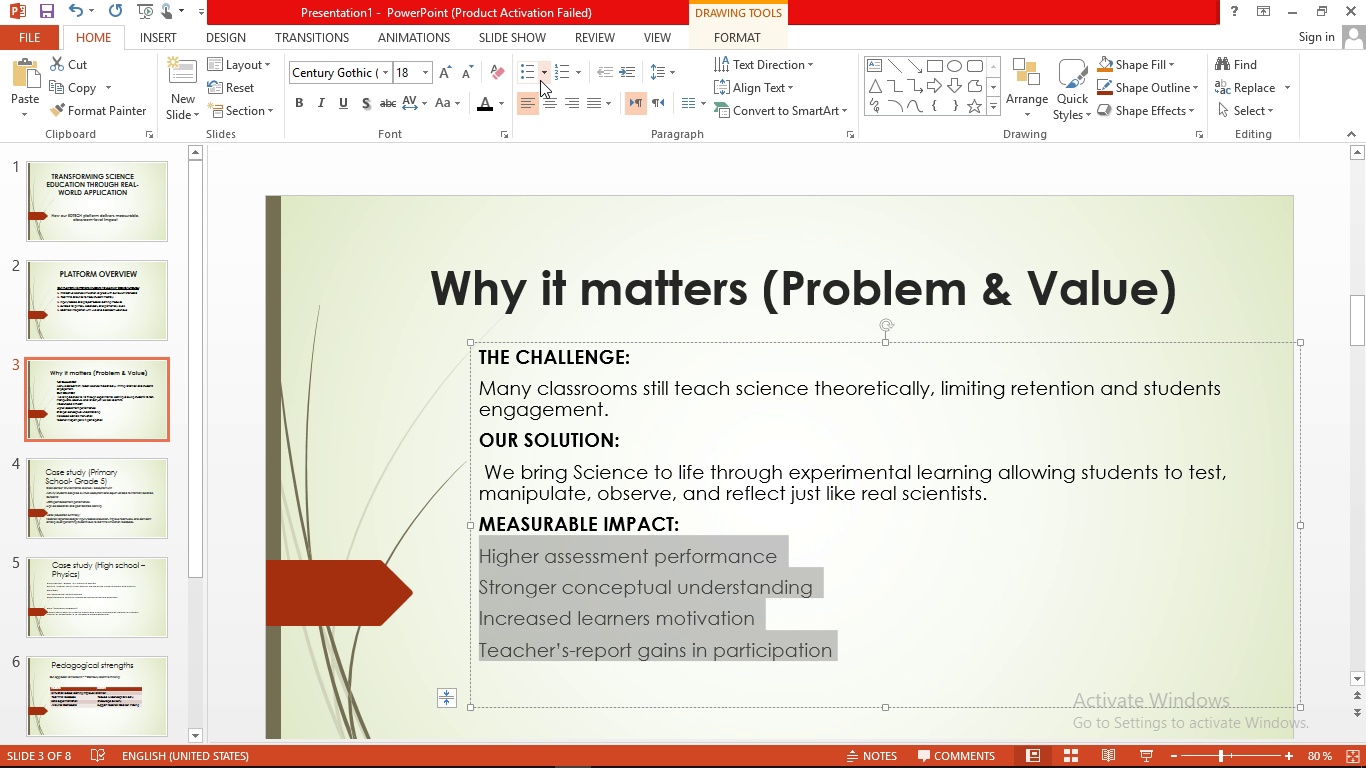 
left_click([542, 78])
 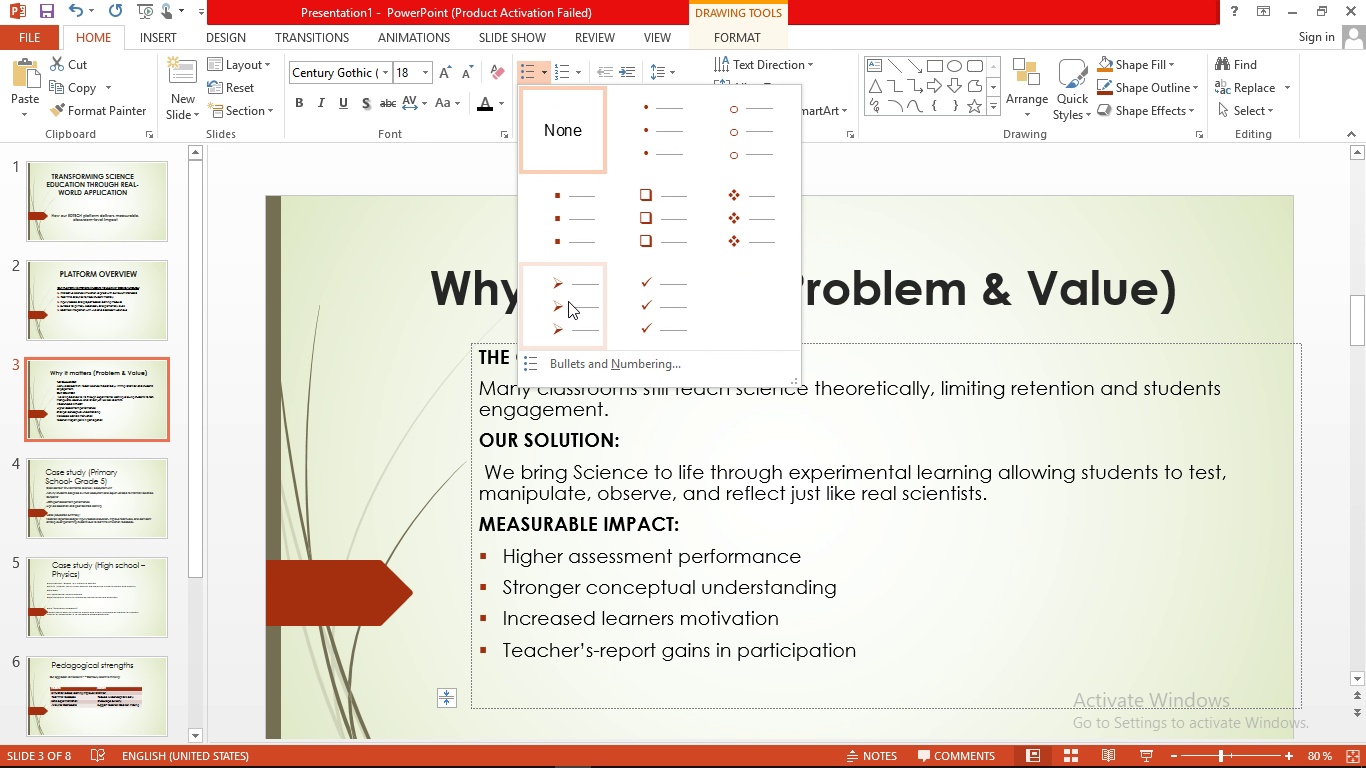 
left_click([566, 304])
 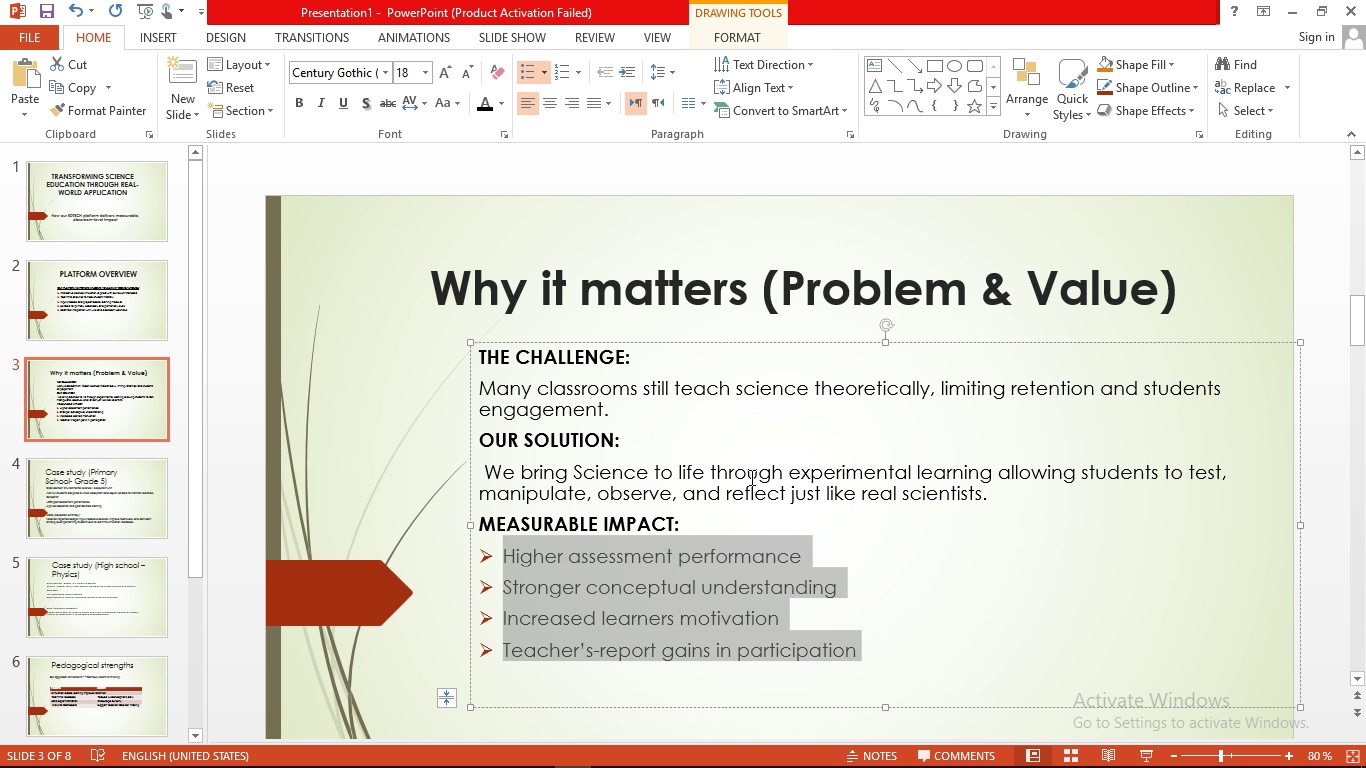 
wait(6.45)
 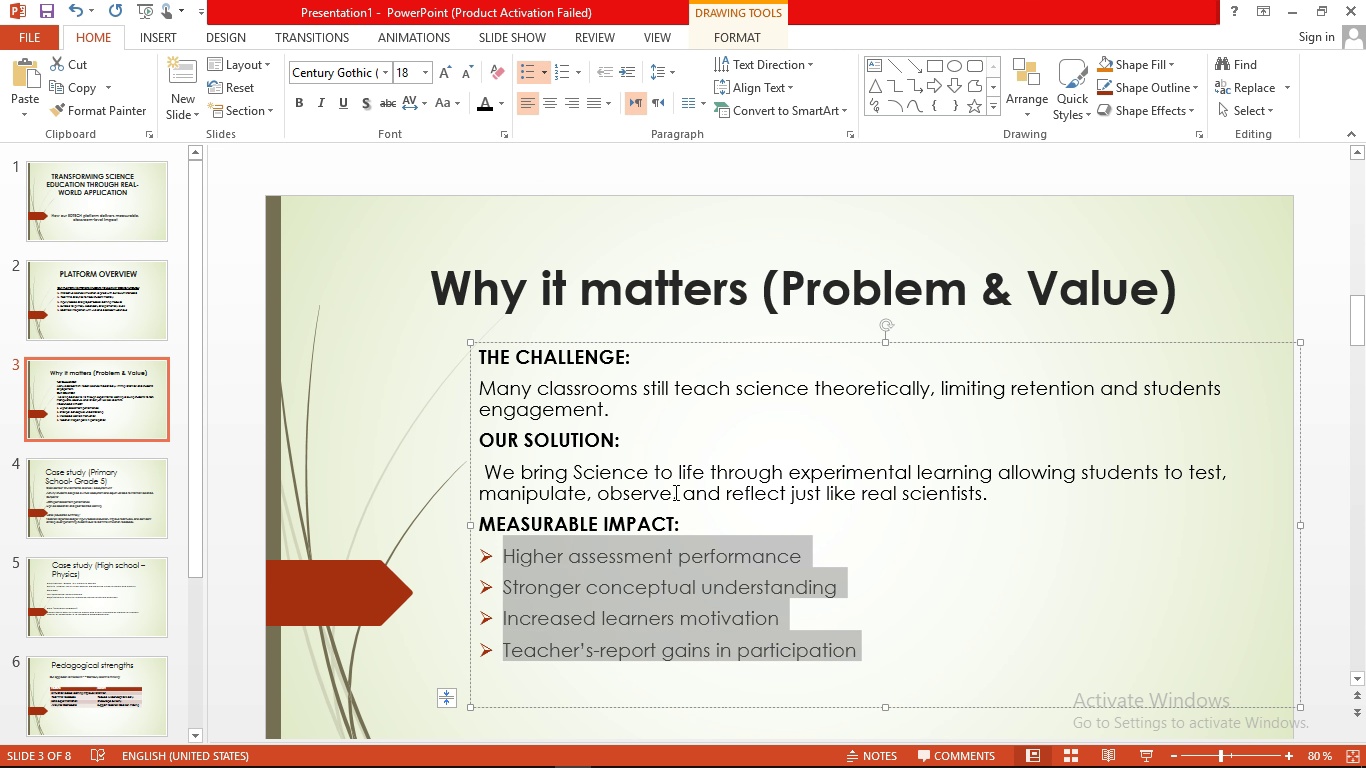 
left_click([395, 300])
 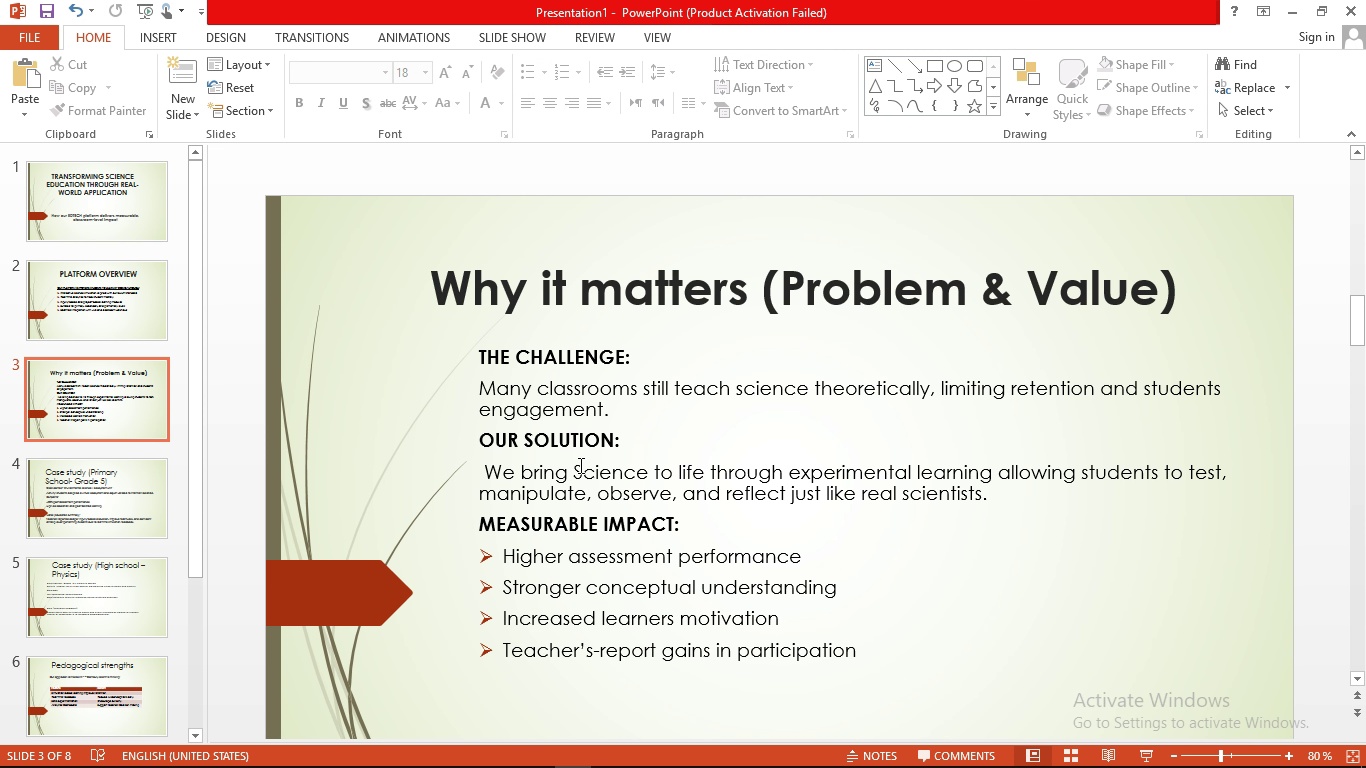 
scroll: coordinate [579, 466], scroll_direction: down, amount: 1.0
 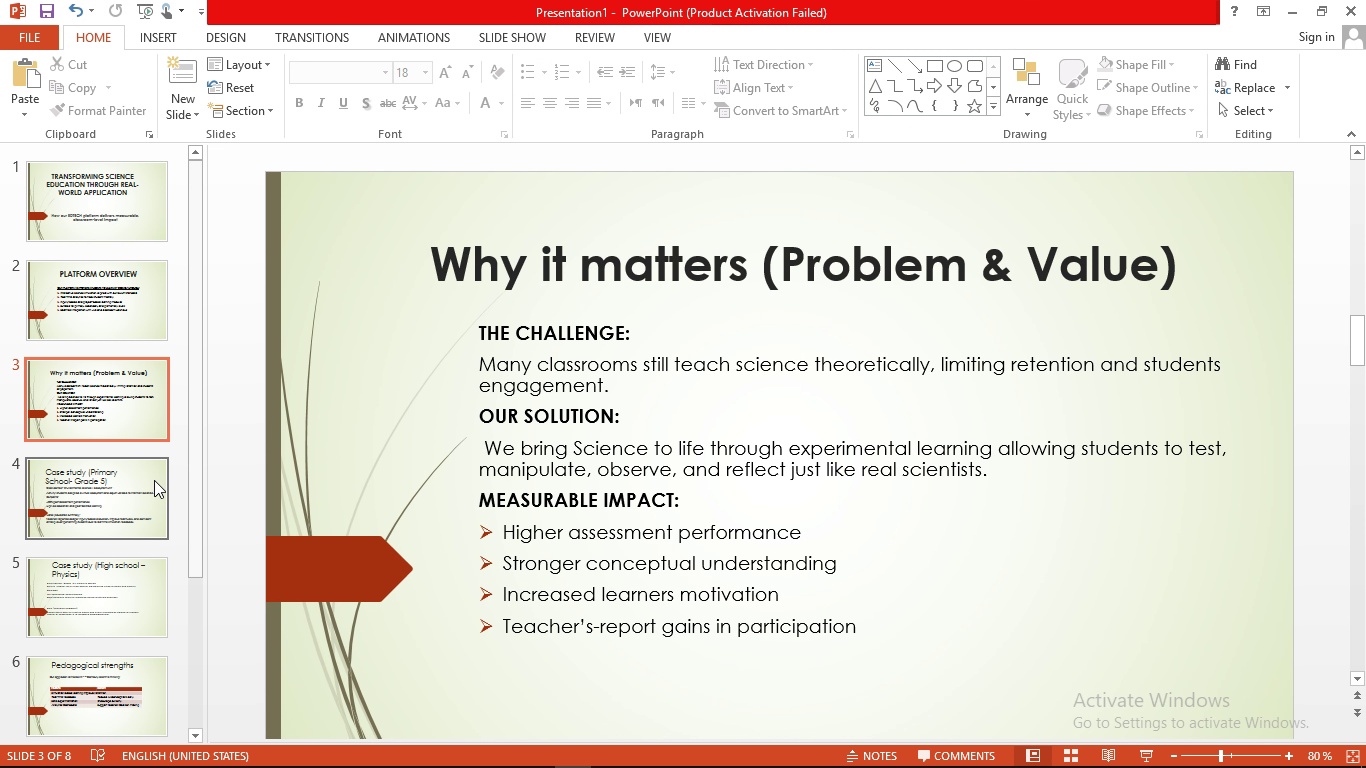 
left_click([154, 480])
 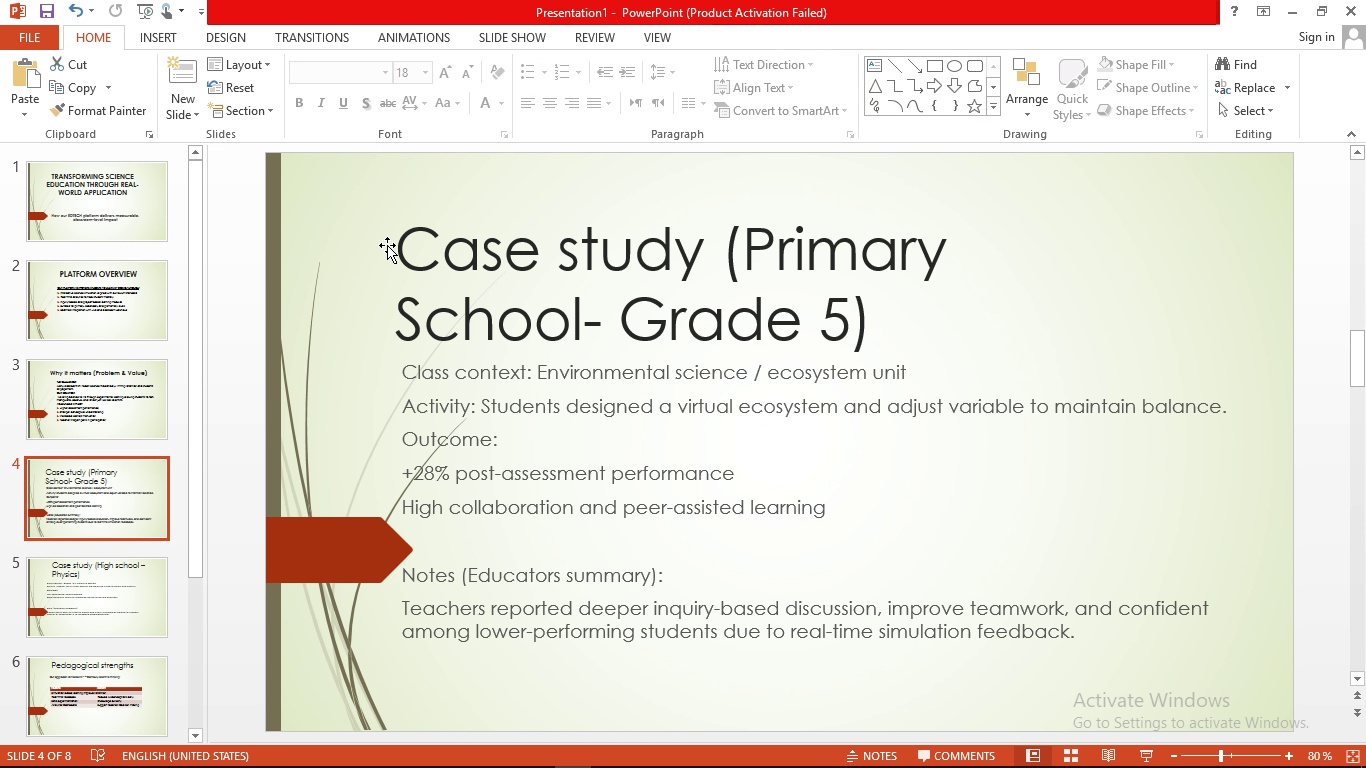 
left_click_drag(start_coordinate=[403, 234], to_coordinate=[894, 318])
 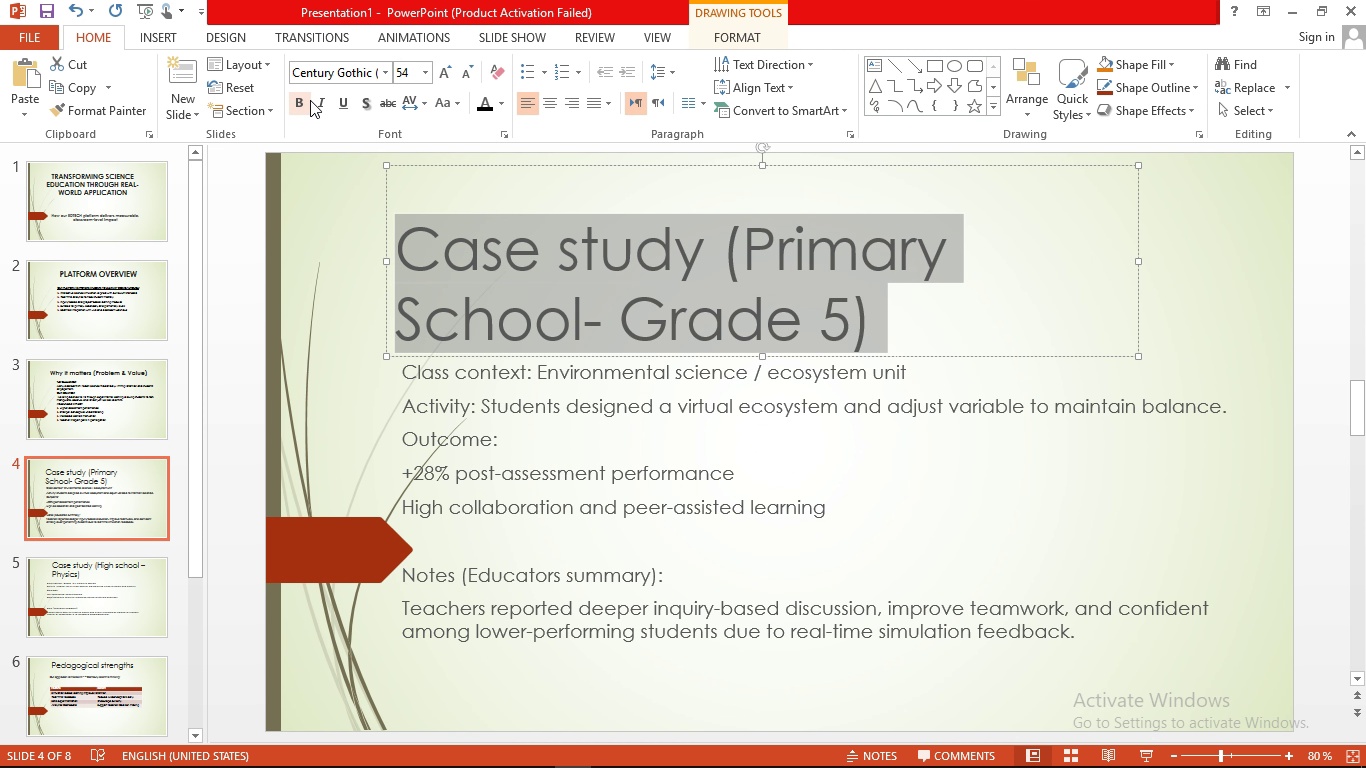 
left_click([310, 100])
 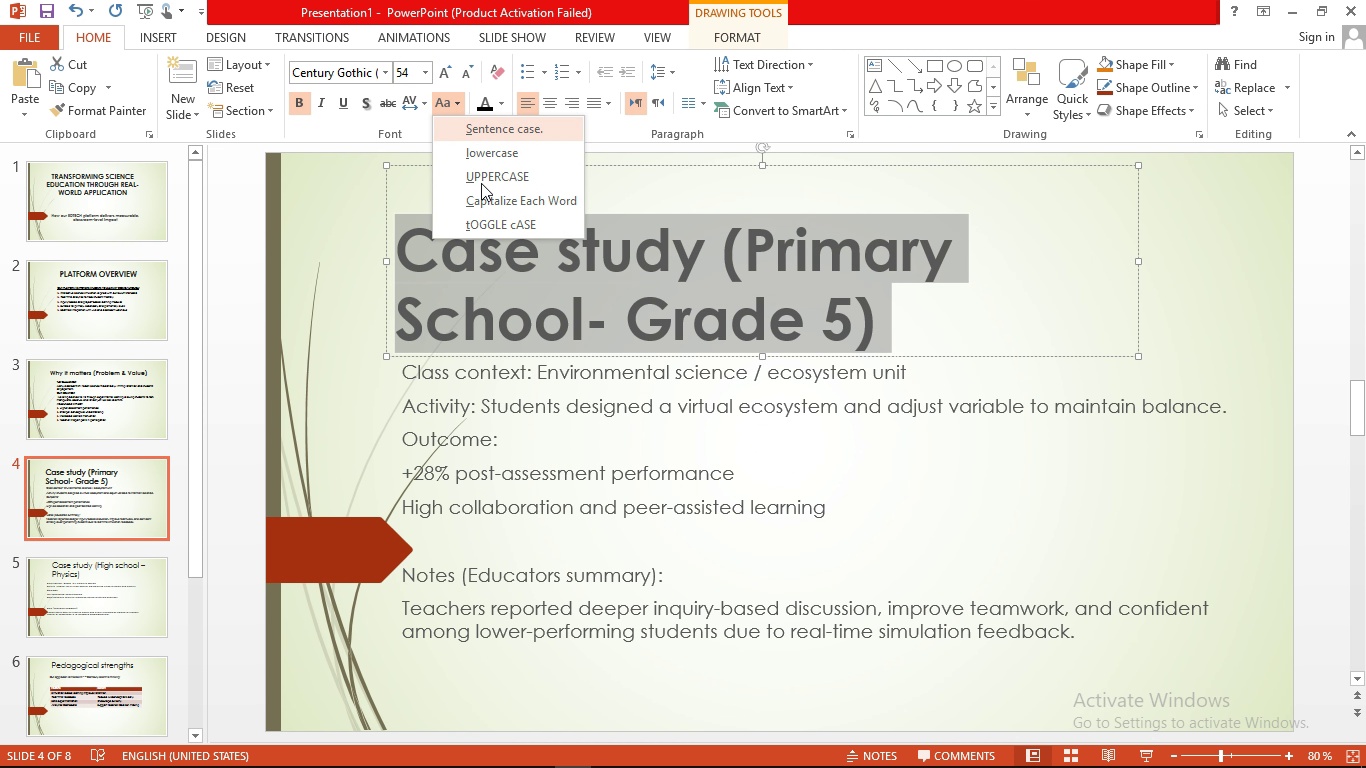 
left_click([481, 184])
 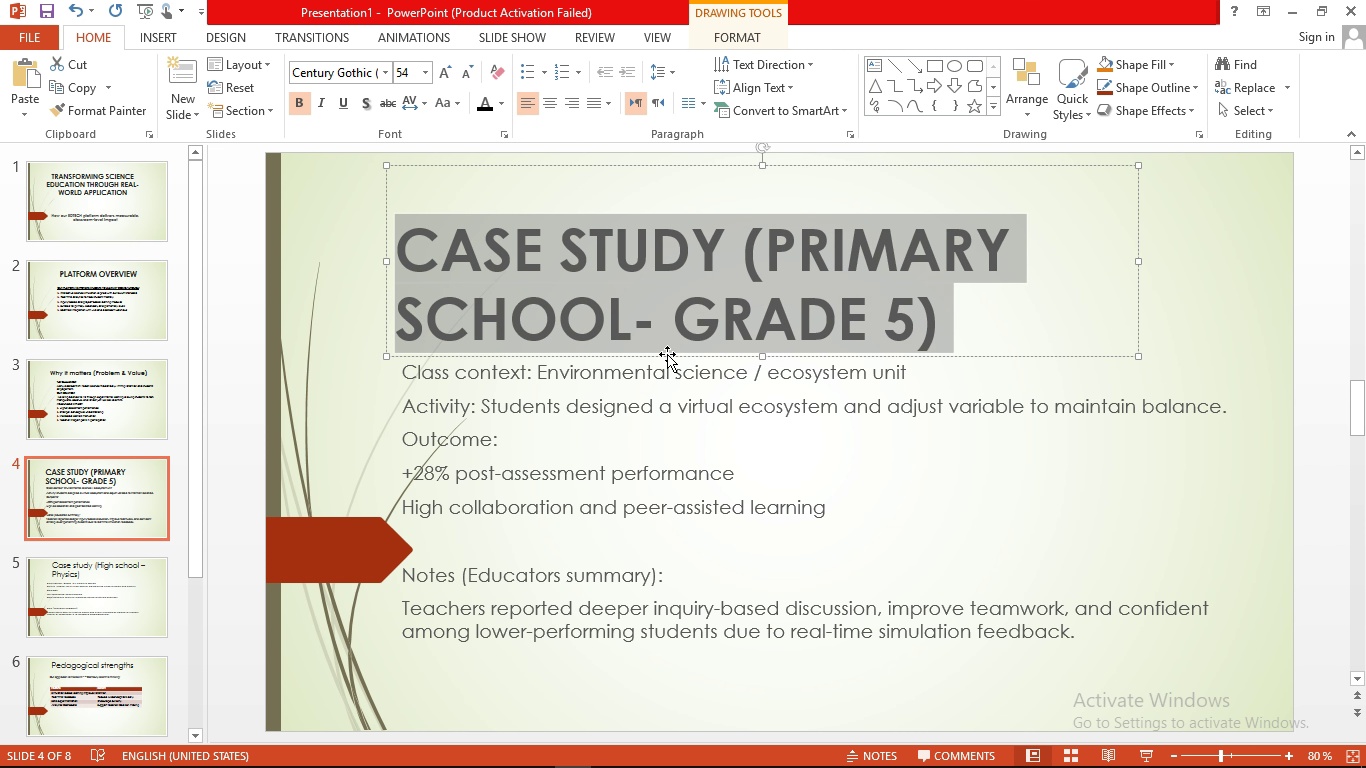 
left_click_drag(start_coordinate=[667, 355], to_coordinate=[721, 337])
 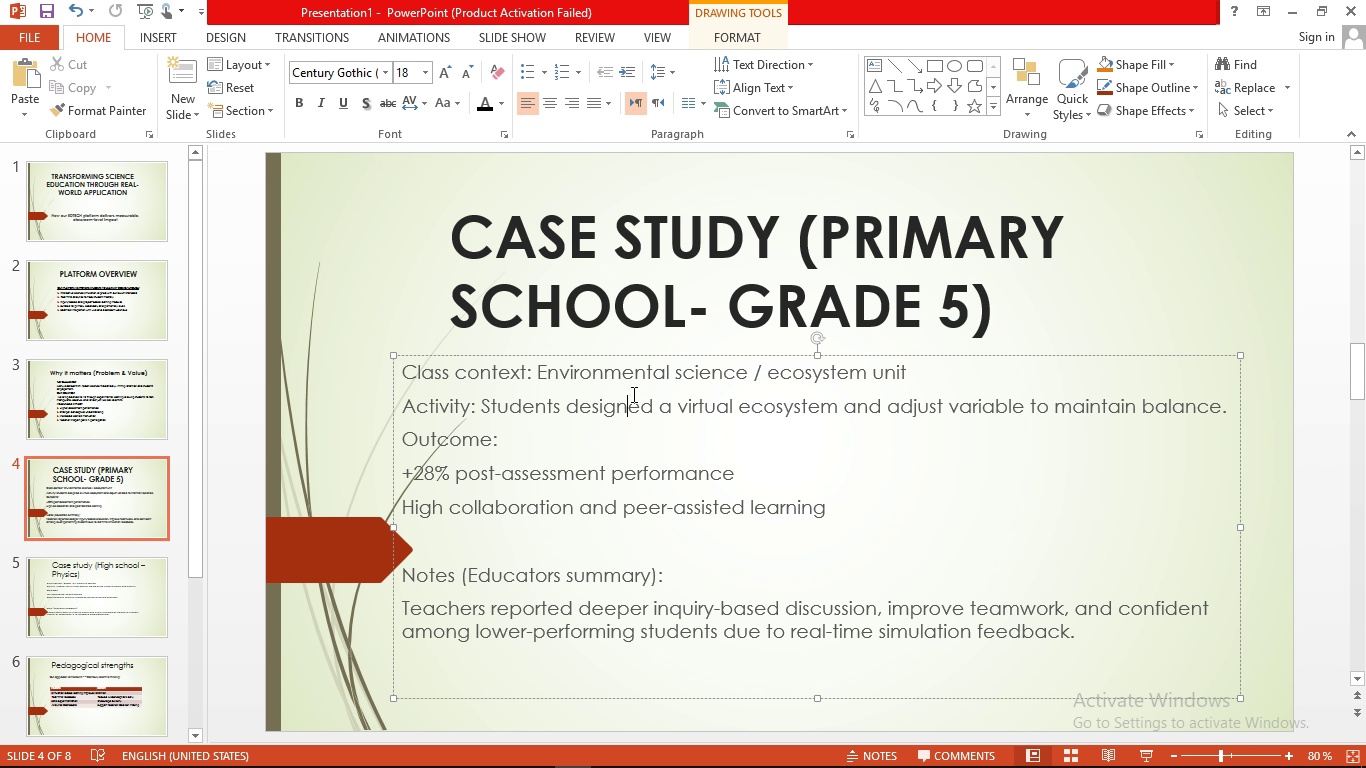 
left_click([632, 394])
 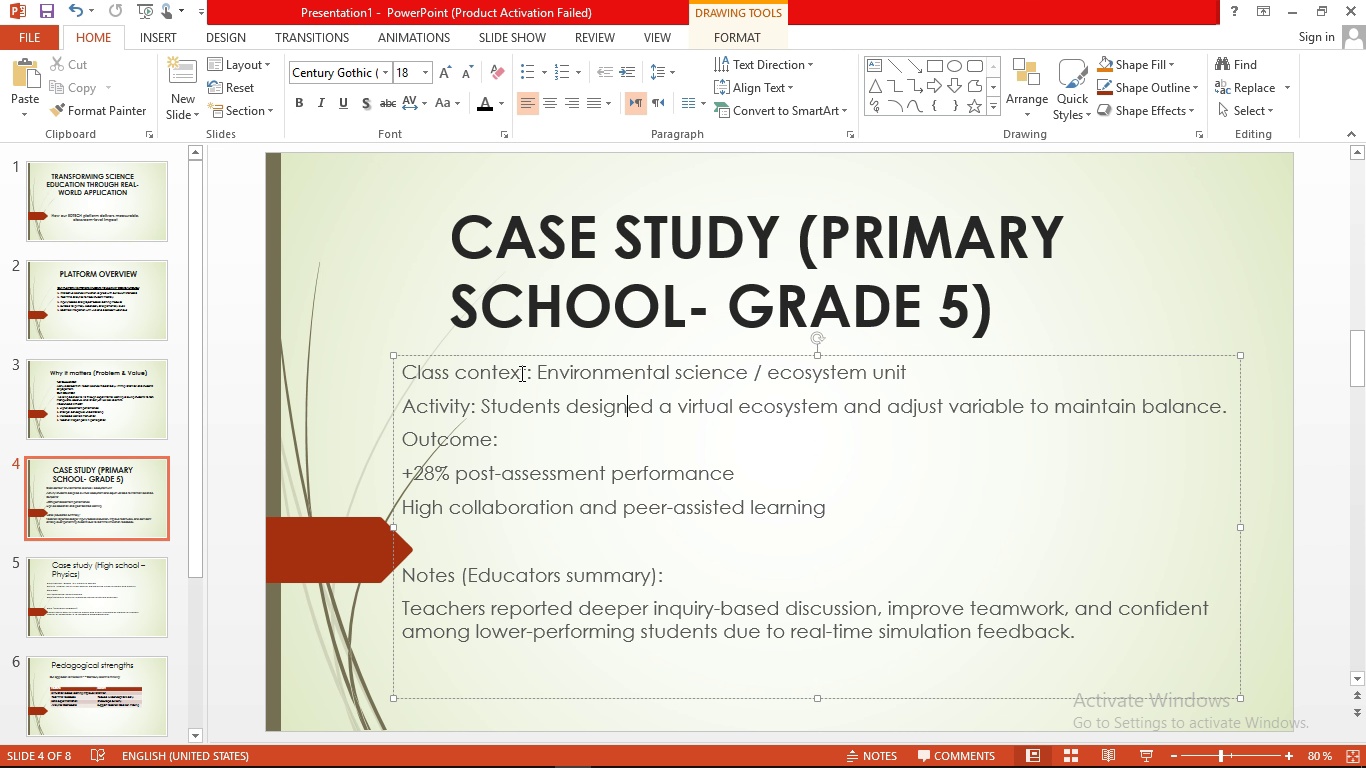 
wait(7.57)
 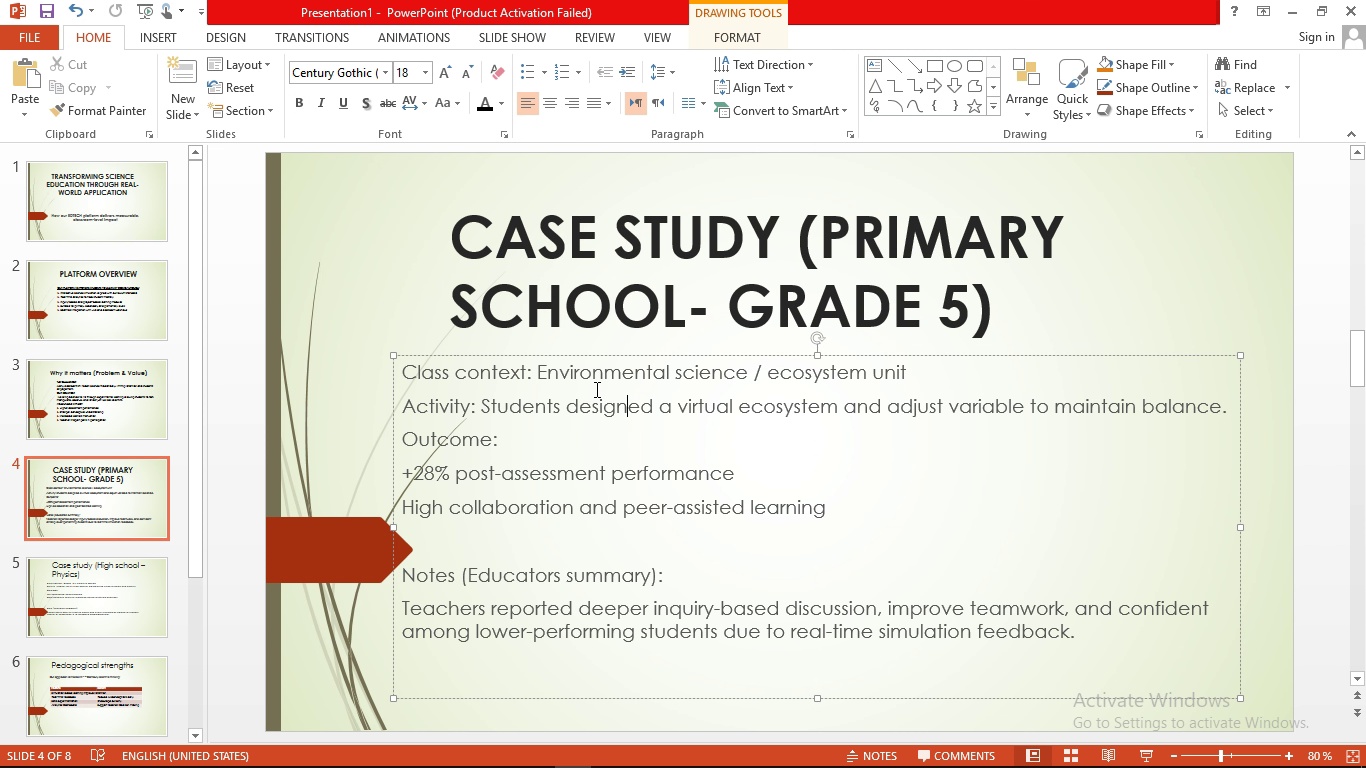 
left_click([524, 377])
 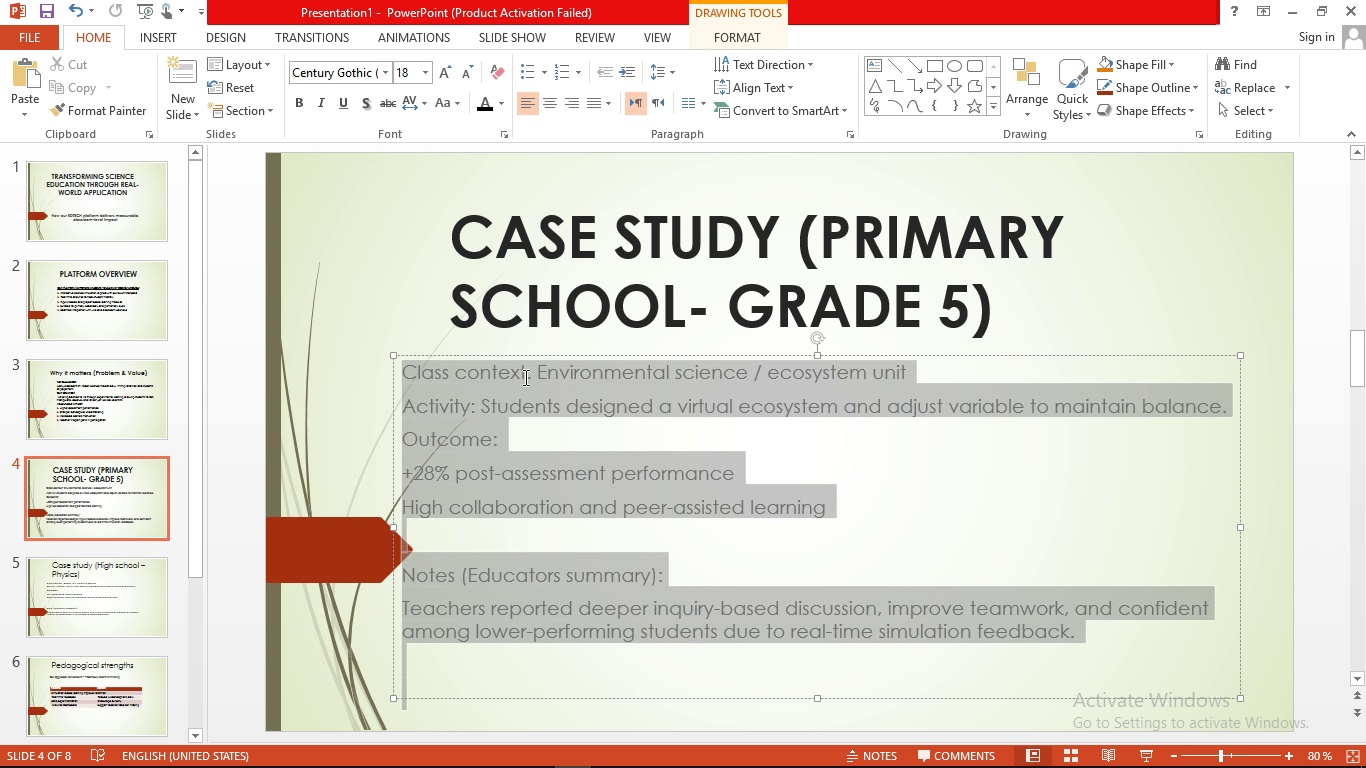 
key(Control+A)
 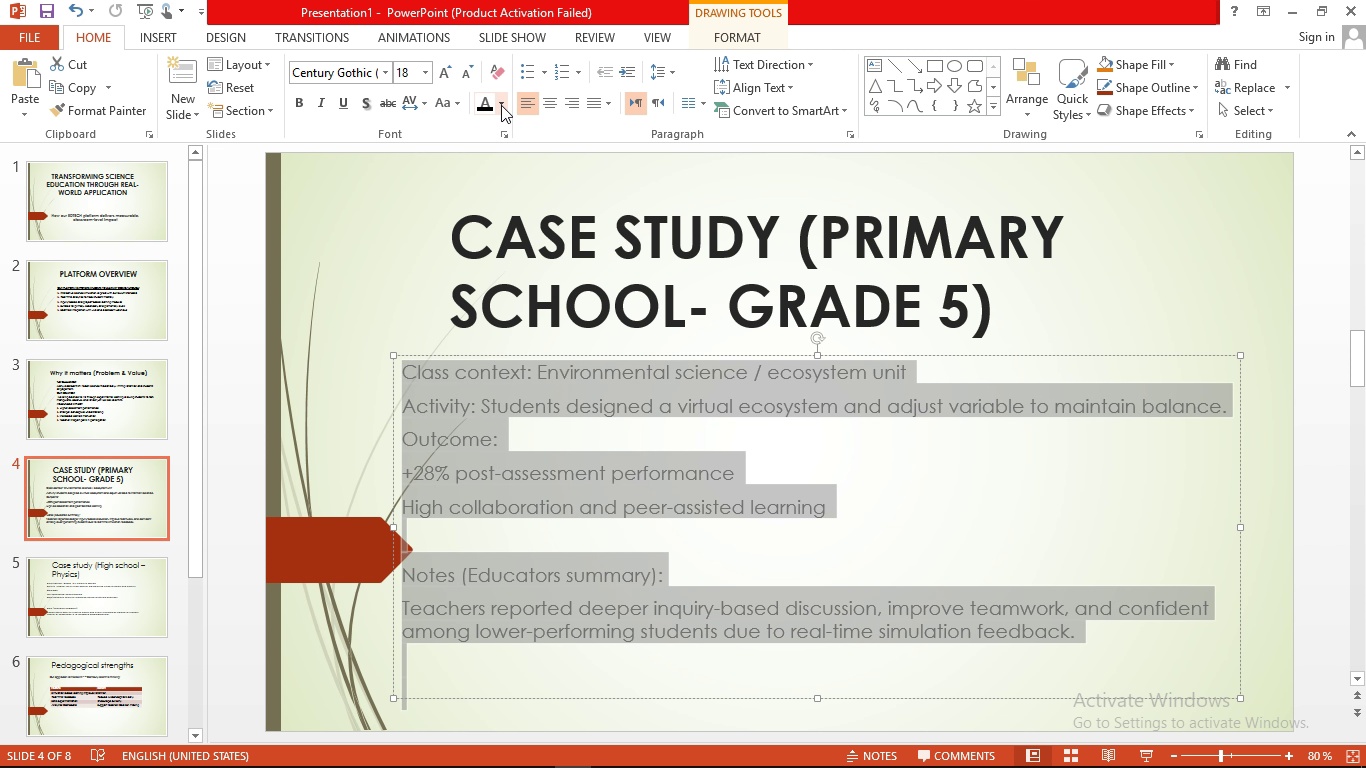 
left_click([499, 105])
 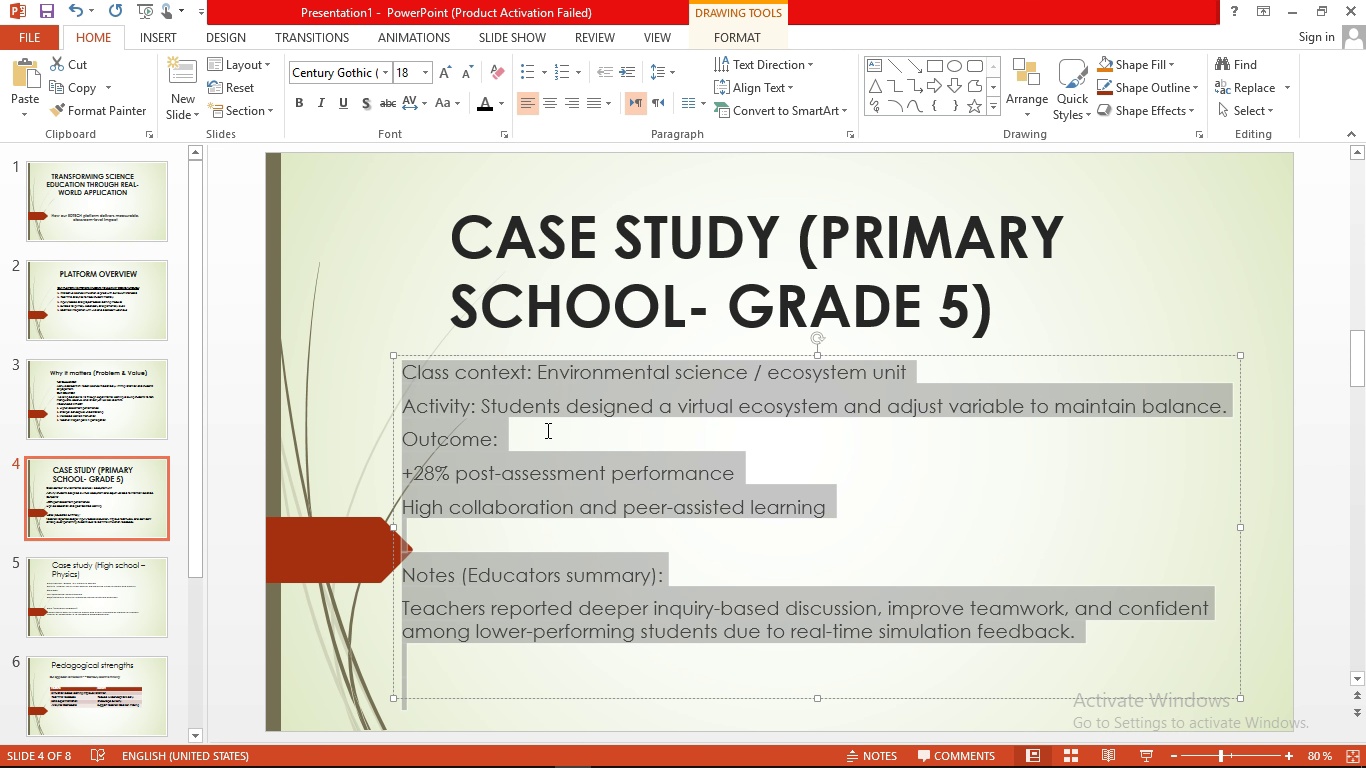 
wait(5.03)
 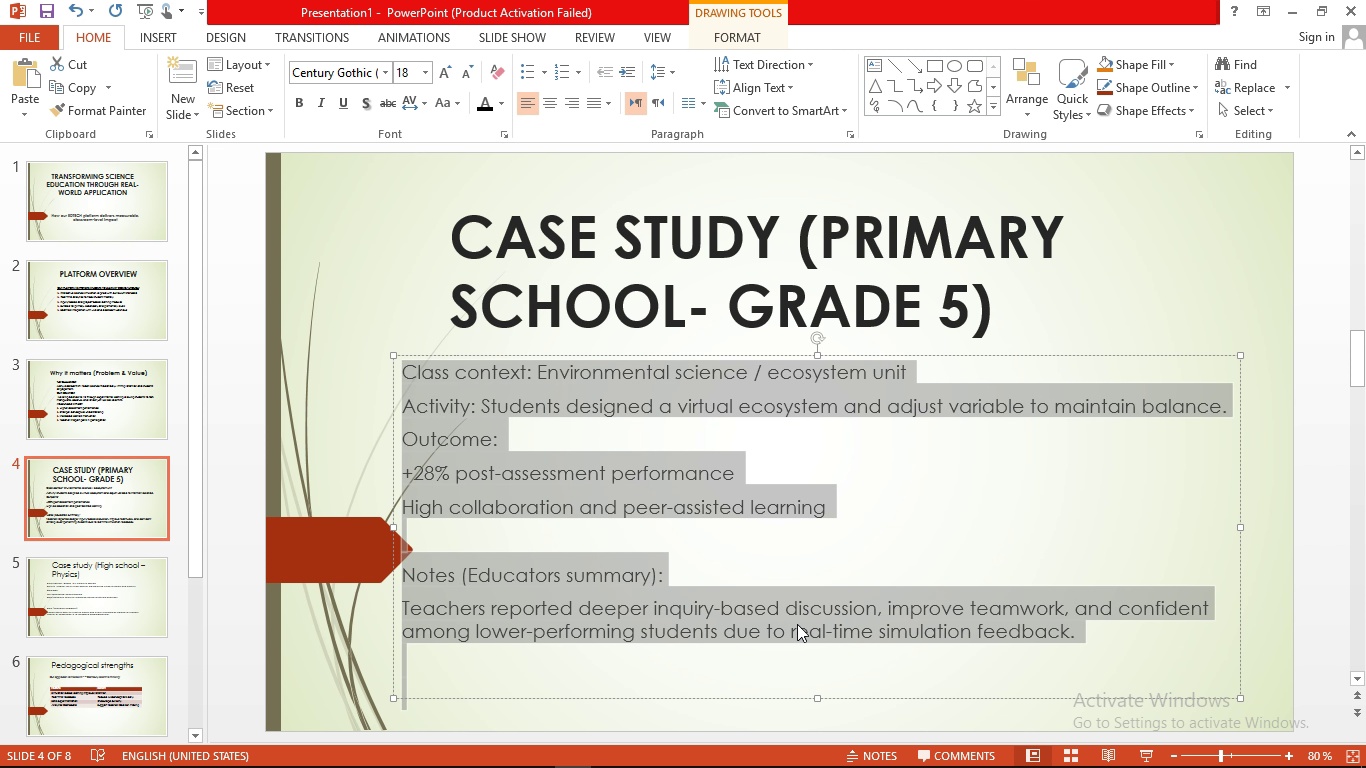 
left_click([546, 430])
 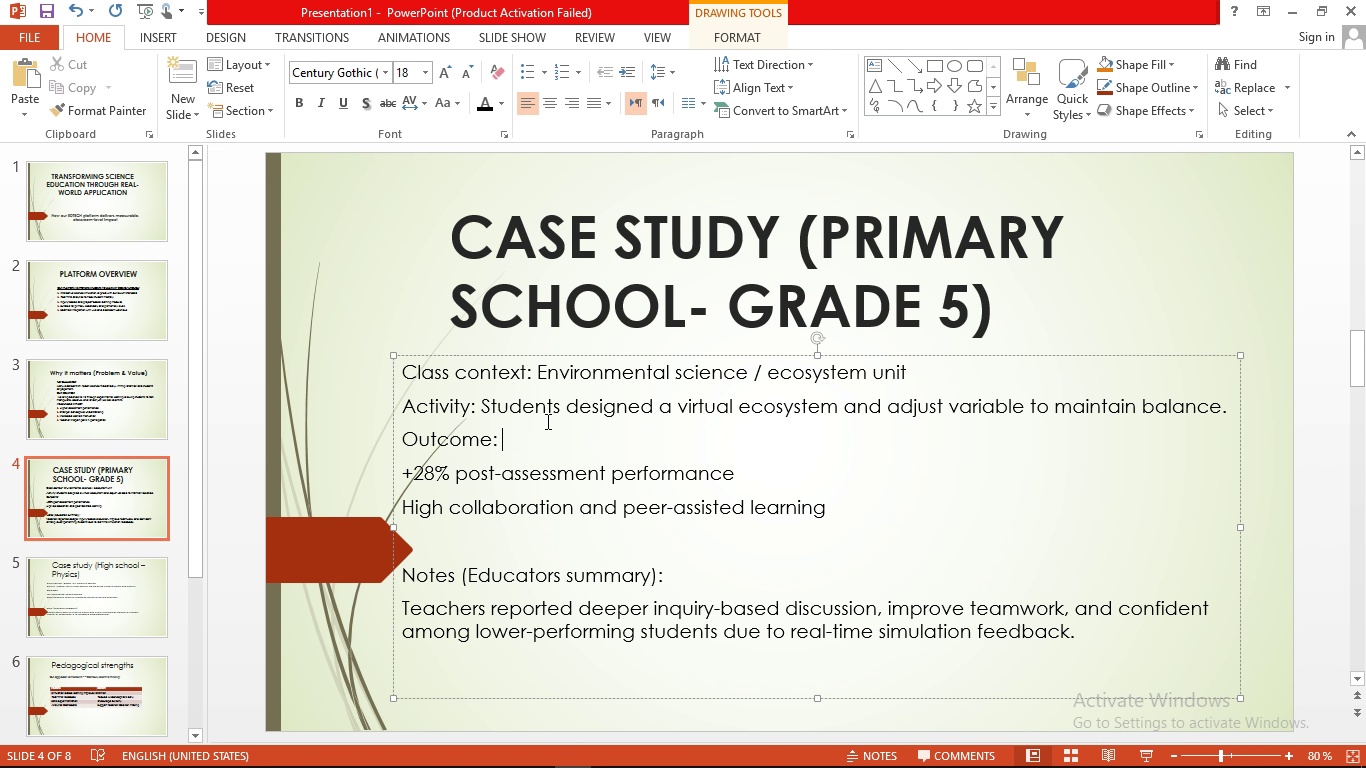 
hold_key(key=ControlLeft, duration=0.41)
 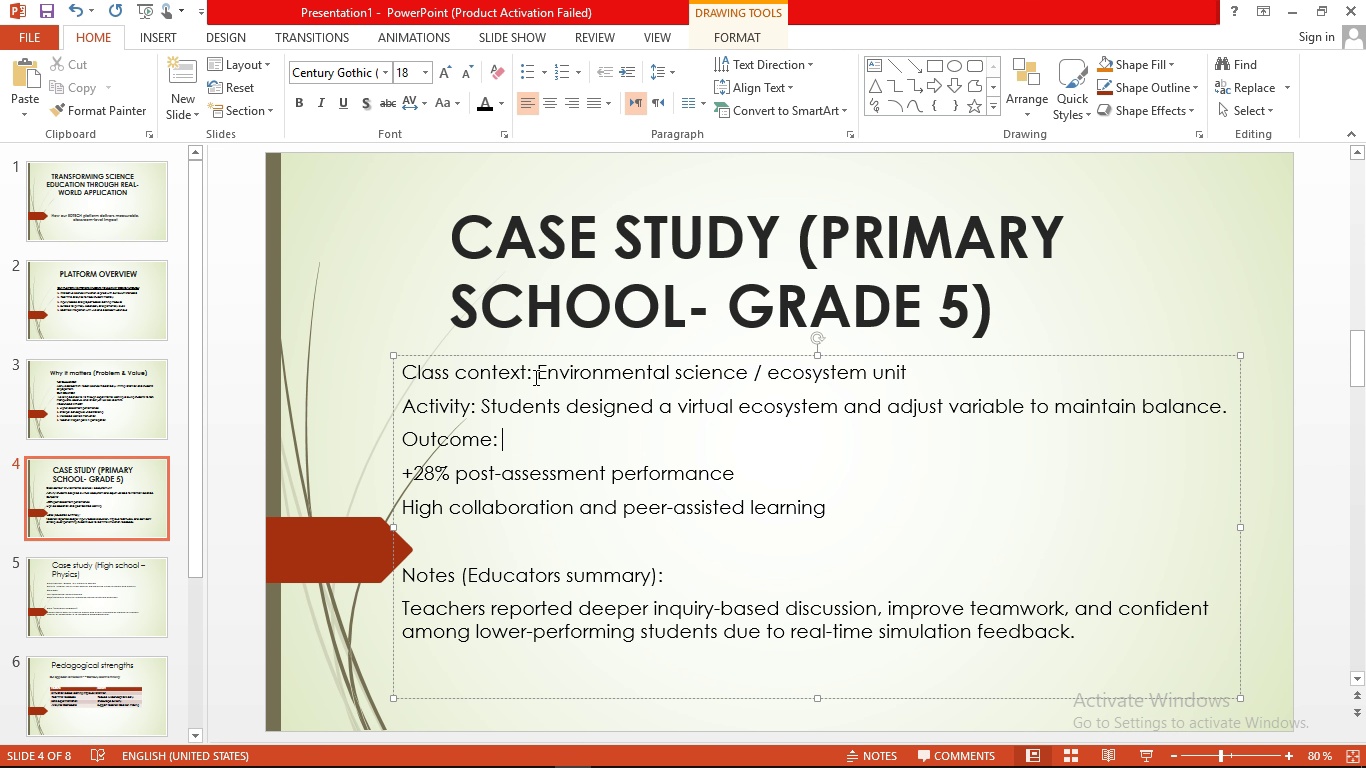 
left_click_drag(start_coordinate=[534, 377], to_coordinate=[393, 375])
 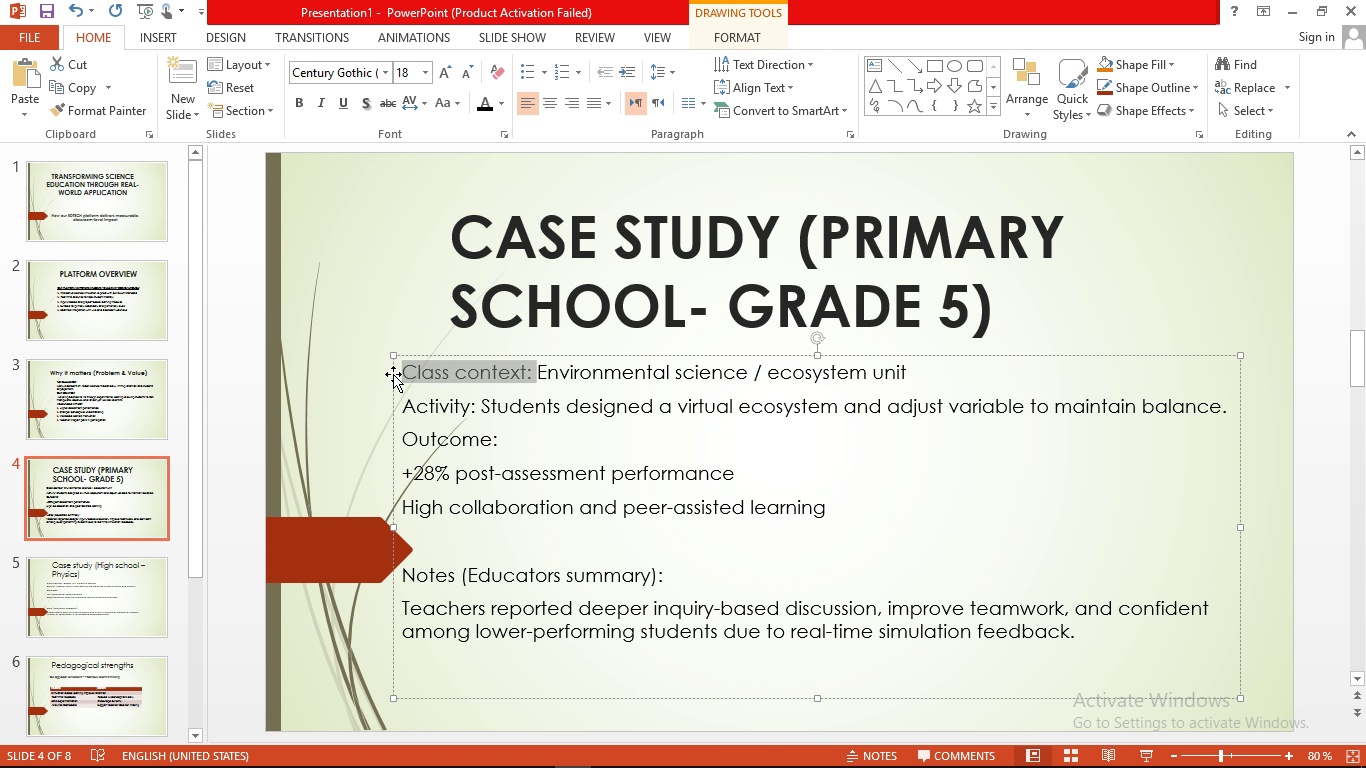 
key(Shift+F3)
 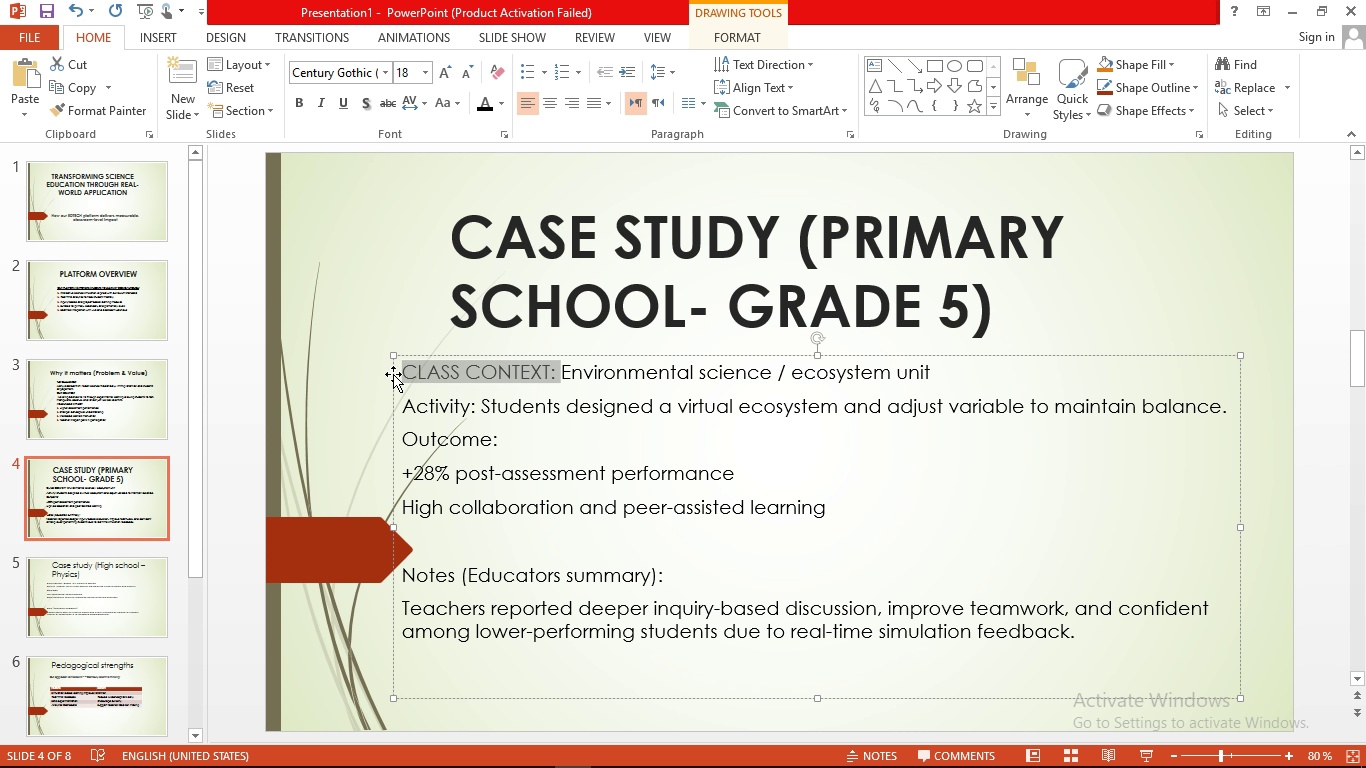 
key(Control+B)
 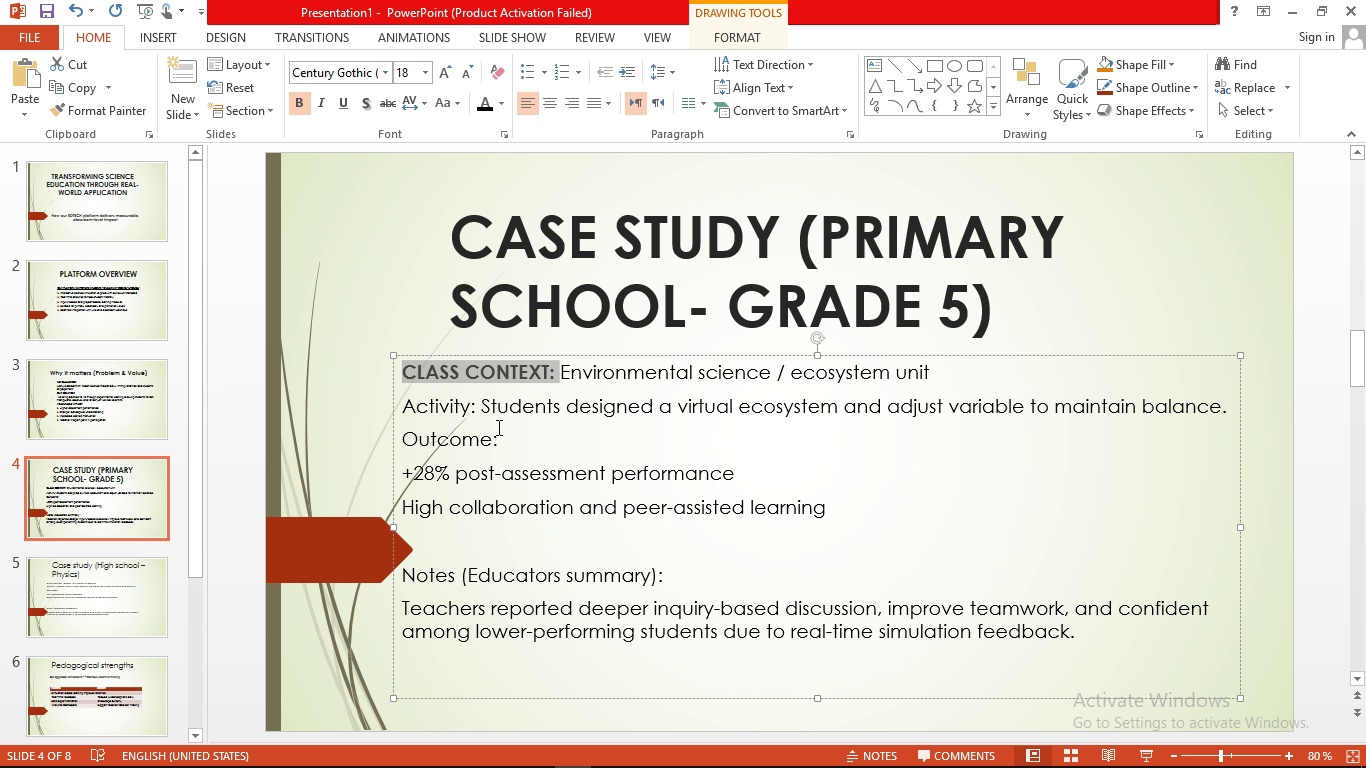 
left_click_drag(start_coordinate=[476, 412], to_coordinate=[397, 414])
 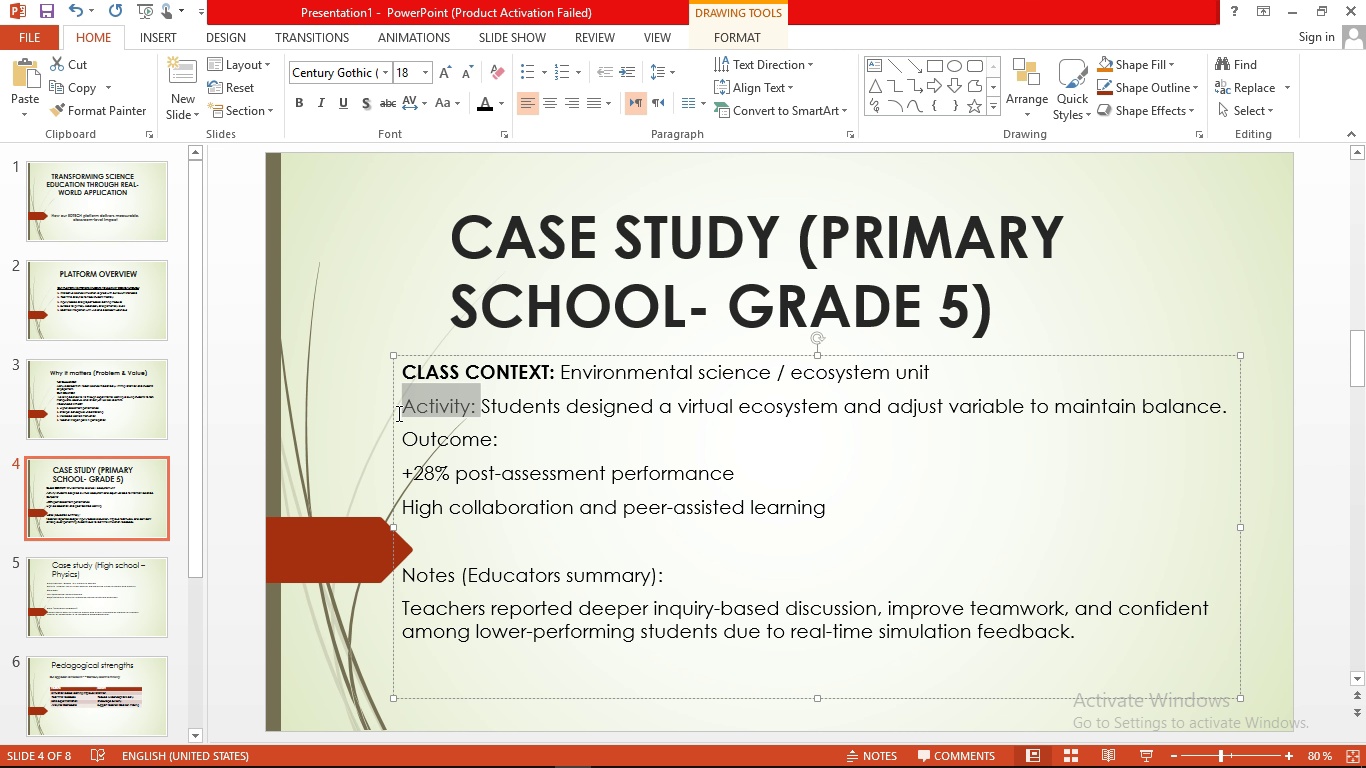 
key(Shift+F3)
 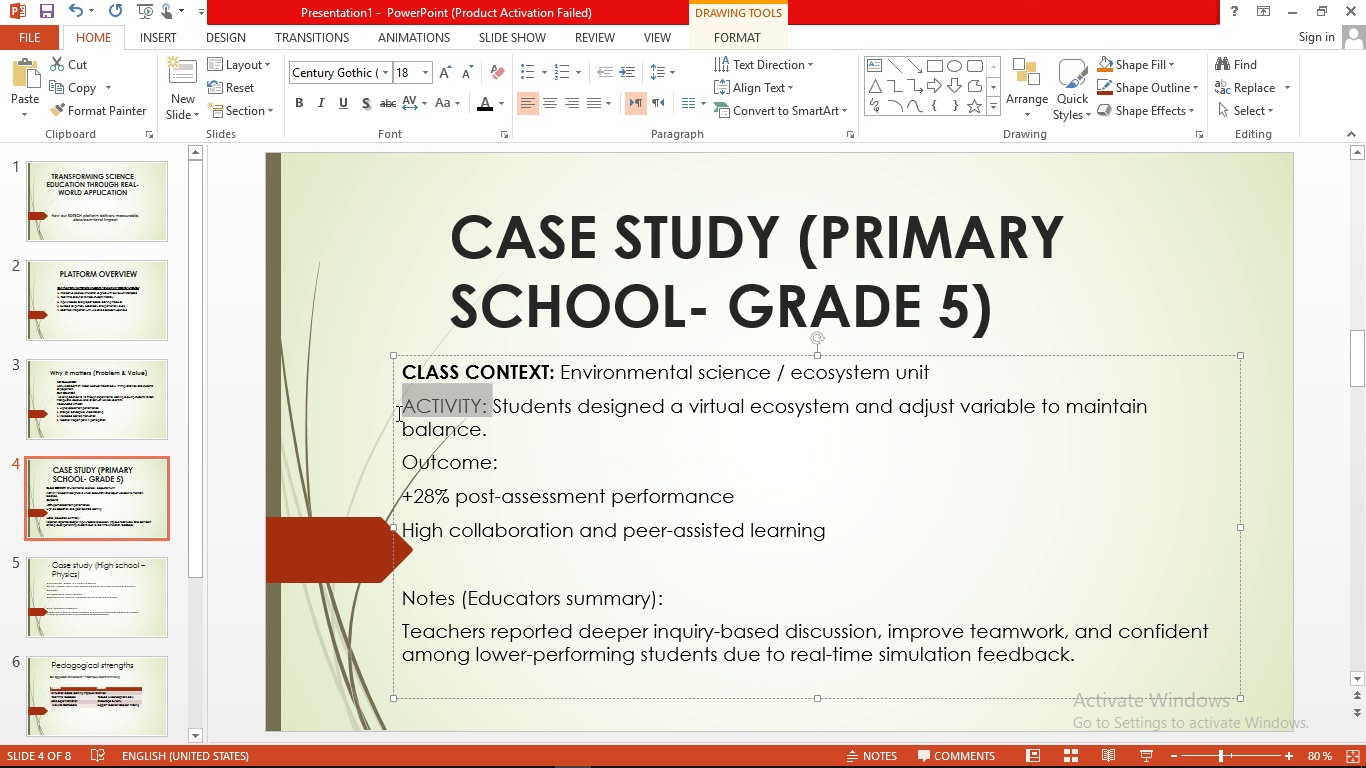 
key(Control+B)
 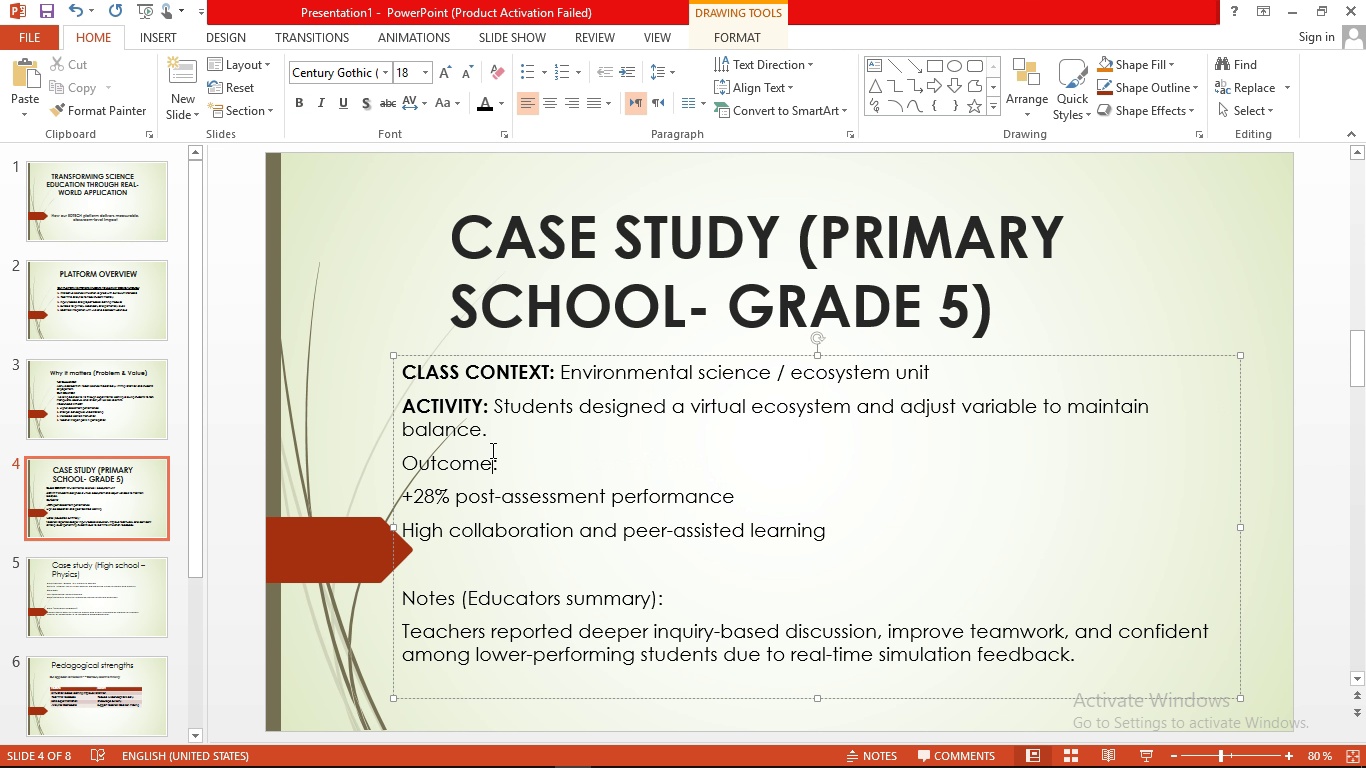 
left_click([491, 450])
 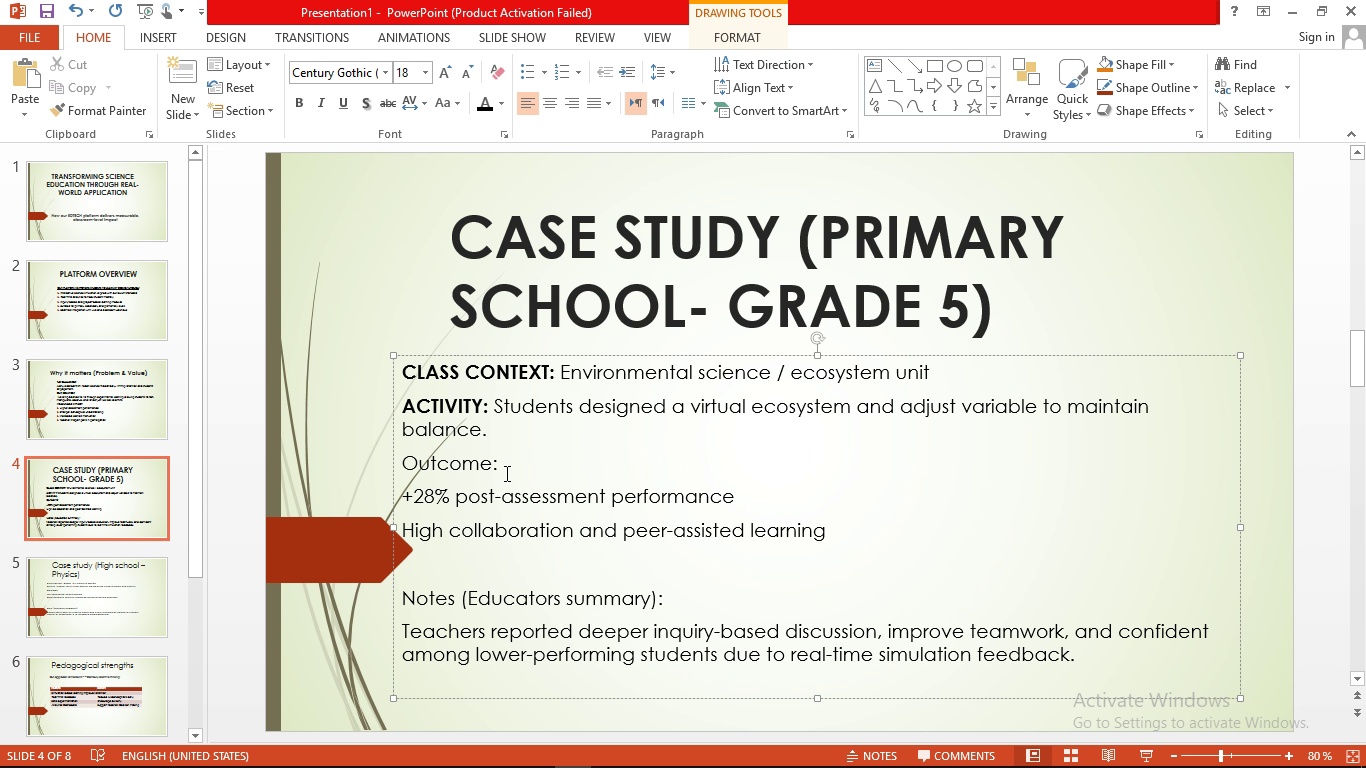 
left_click_drag(start_coordinate=[505, 473], to_coordinate=[390, 465])
 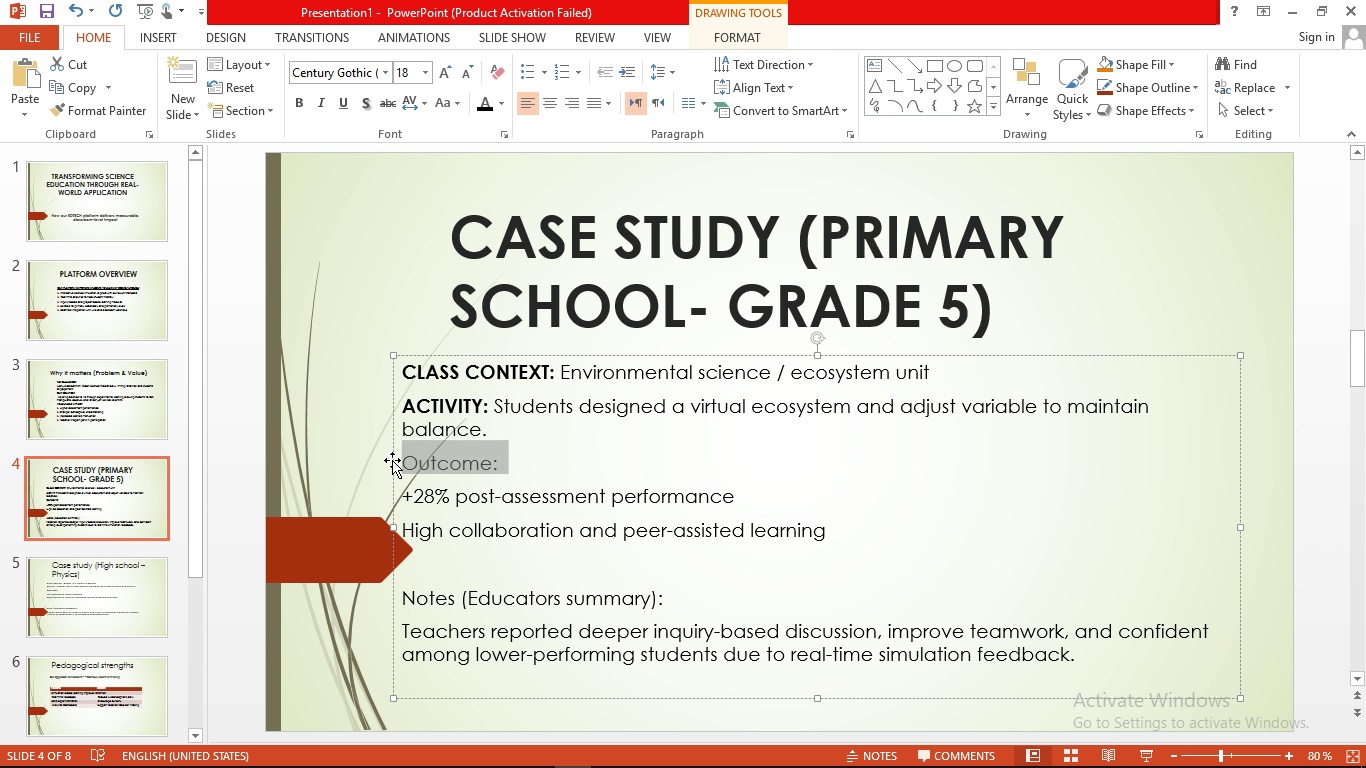 
key(Shift+F3)
 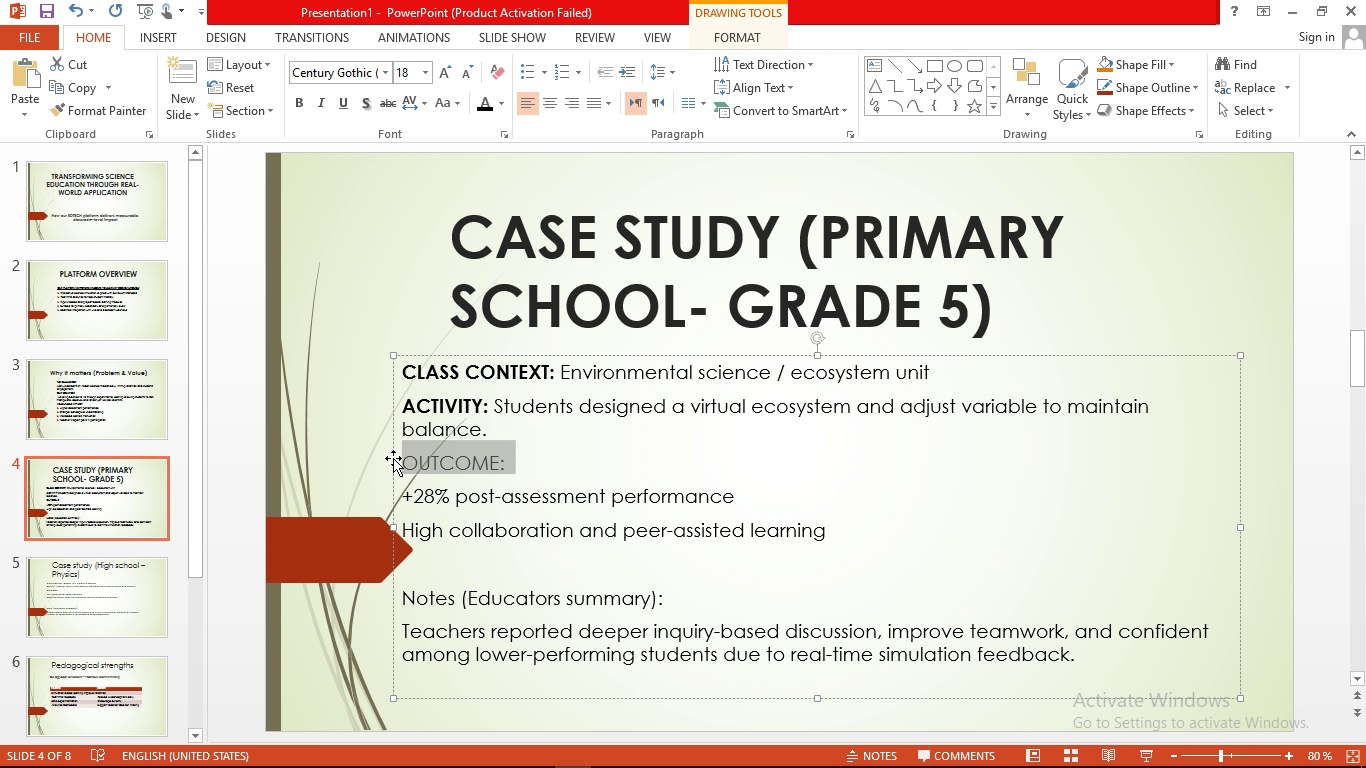 
key(Control+B)
 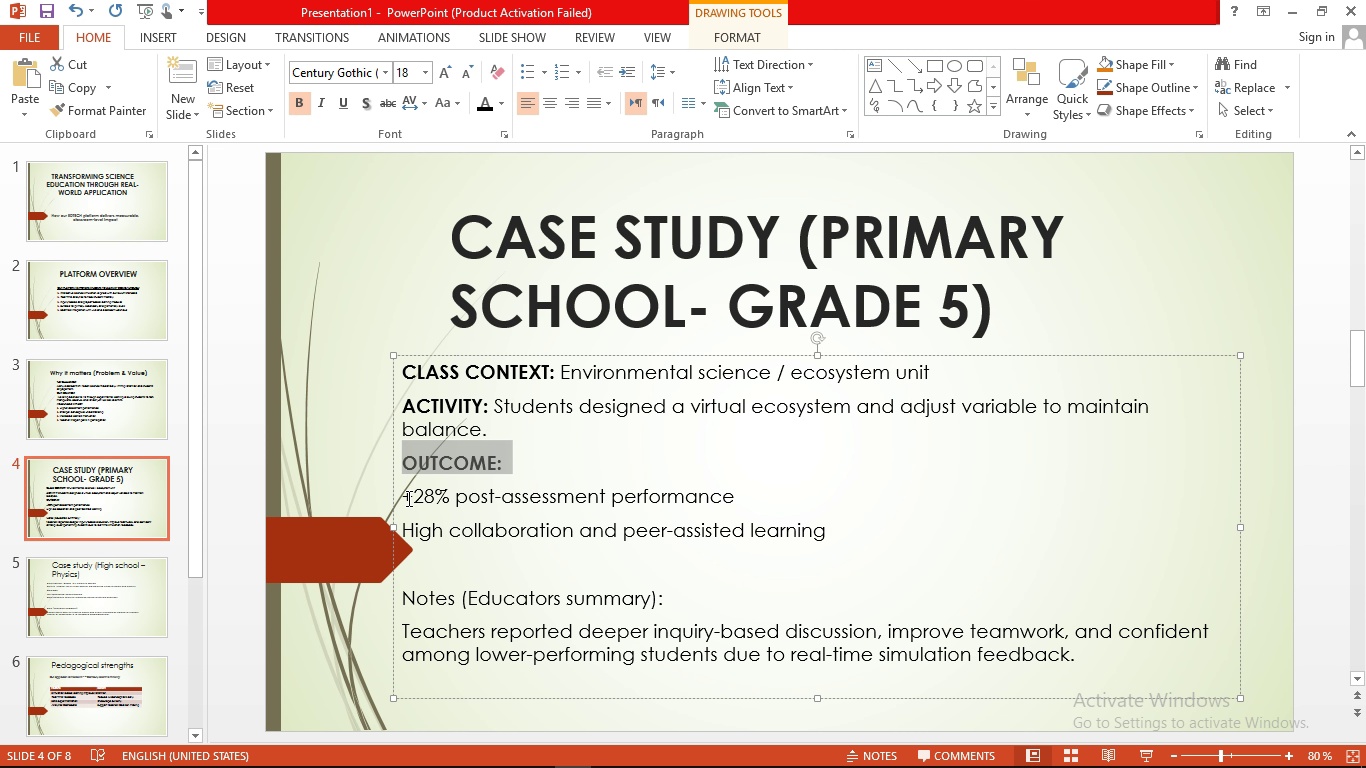 
left_click_drag(start_coordinate=[407, 498], to_coordinate=[873, 555])
 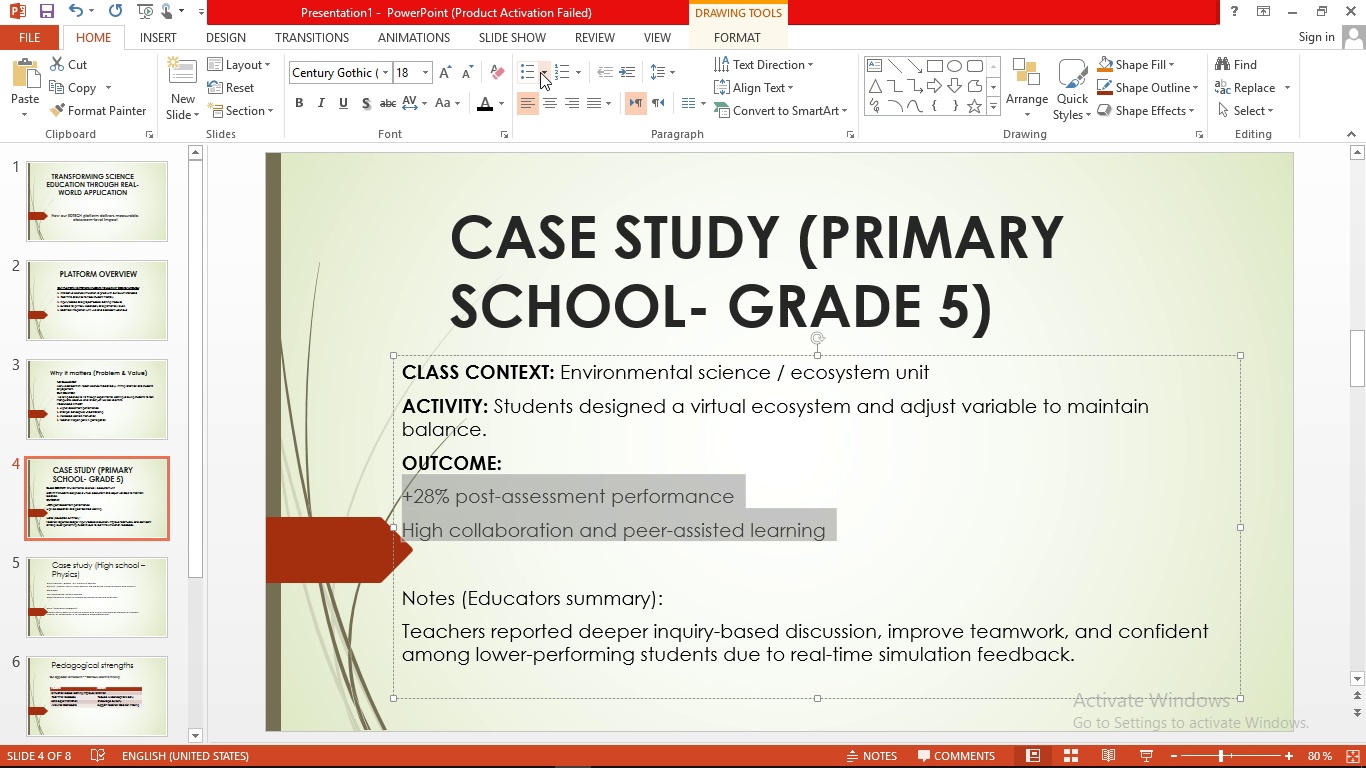 
left_click([541, 72])
 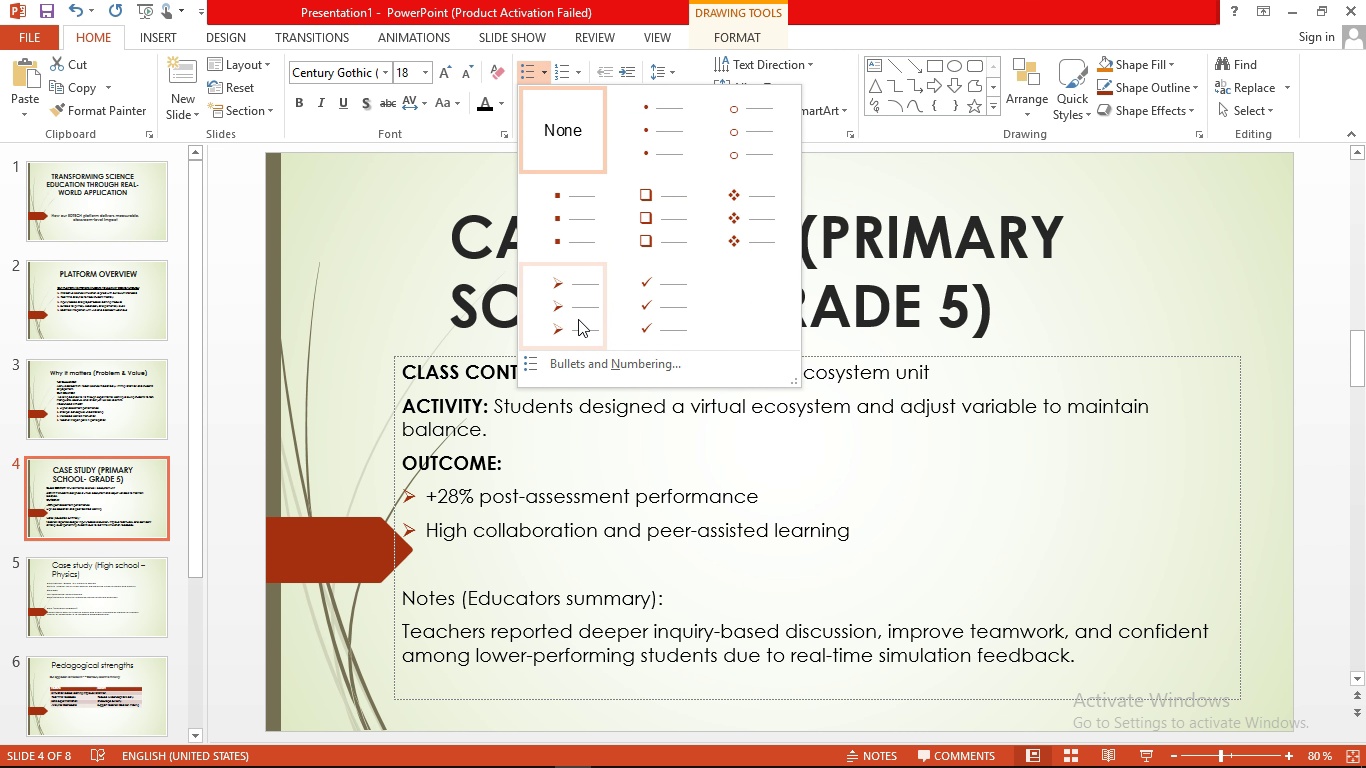 
left_click([578, 318])
 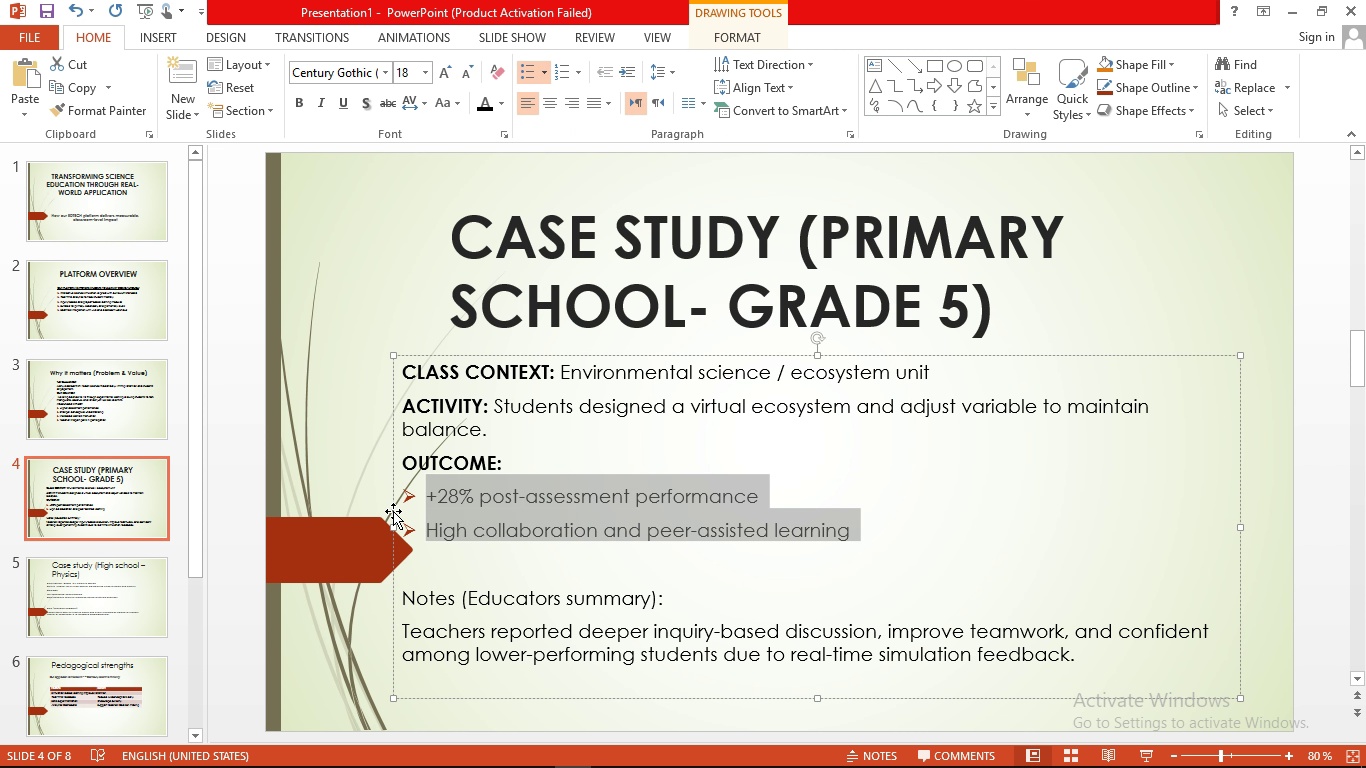 
left_click_drag(start_coordinate=[392, 524], to_coordinate=[472, 527])
 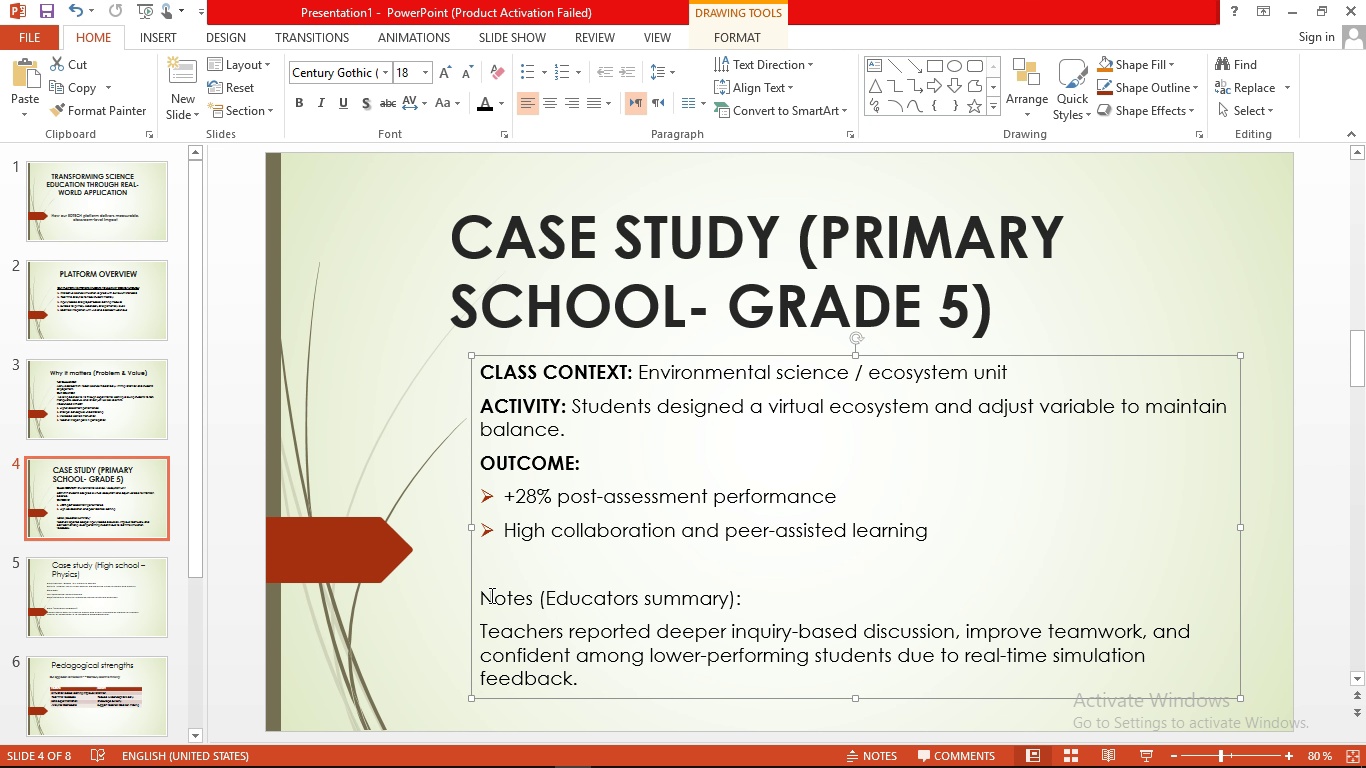 
left_click_drag(start_coordinate=[485, 597], to_coordinate=[746, 594])
 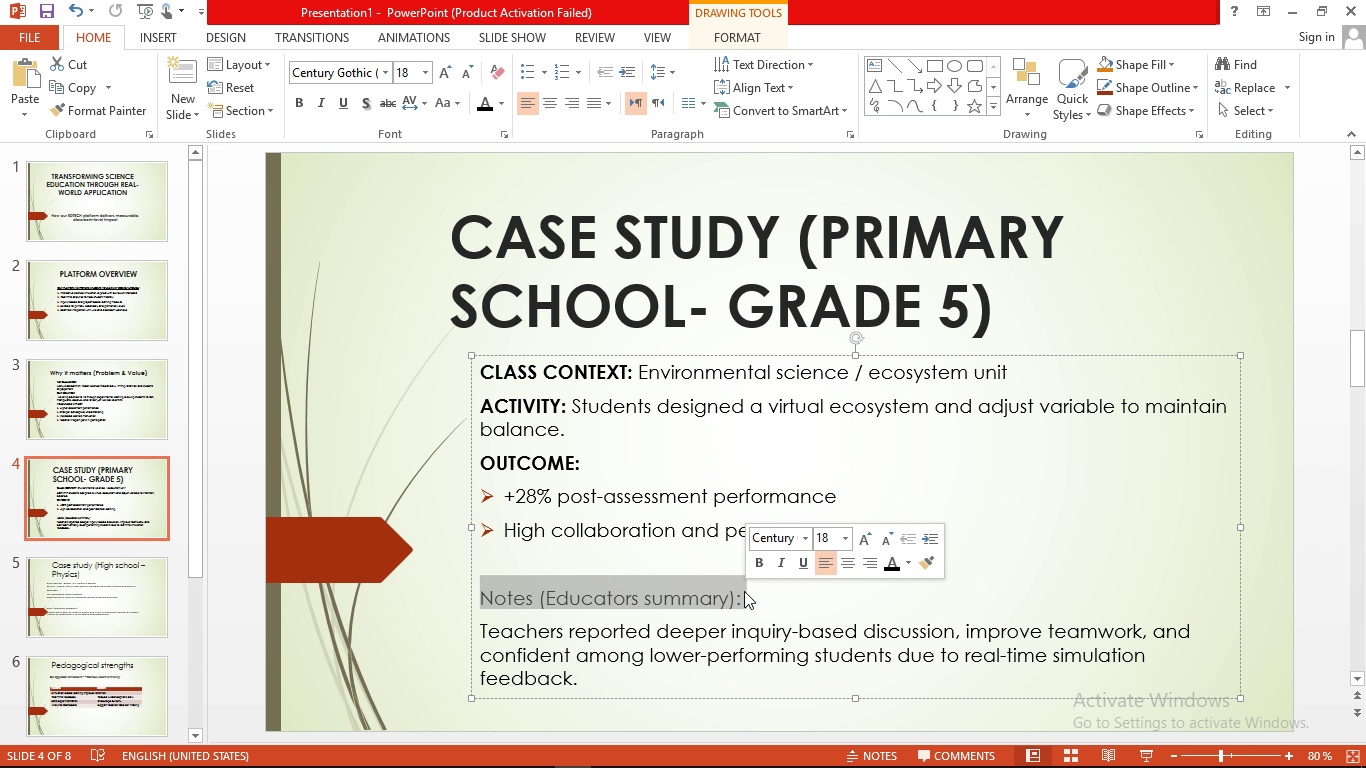 
key(Shift+F3)
 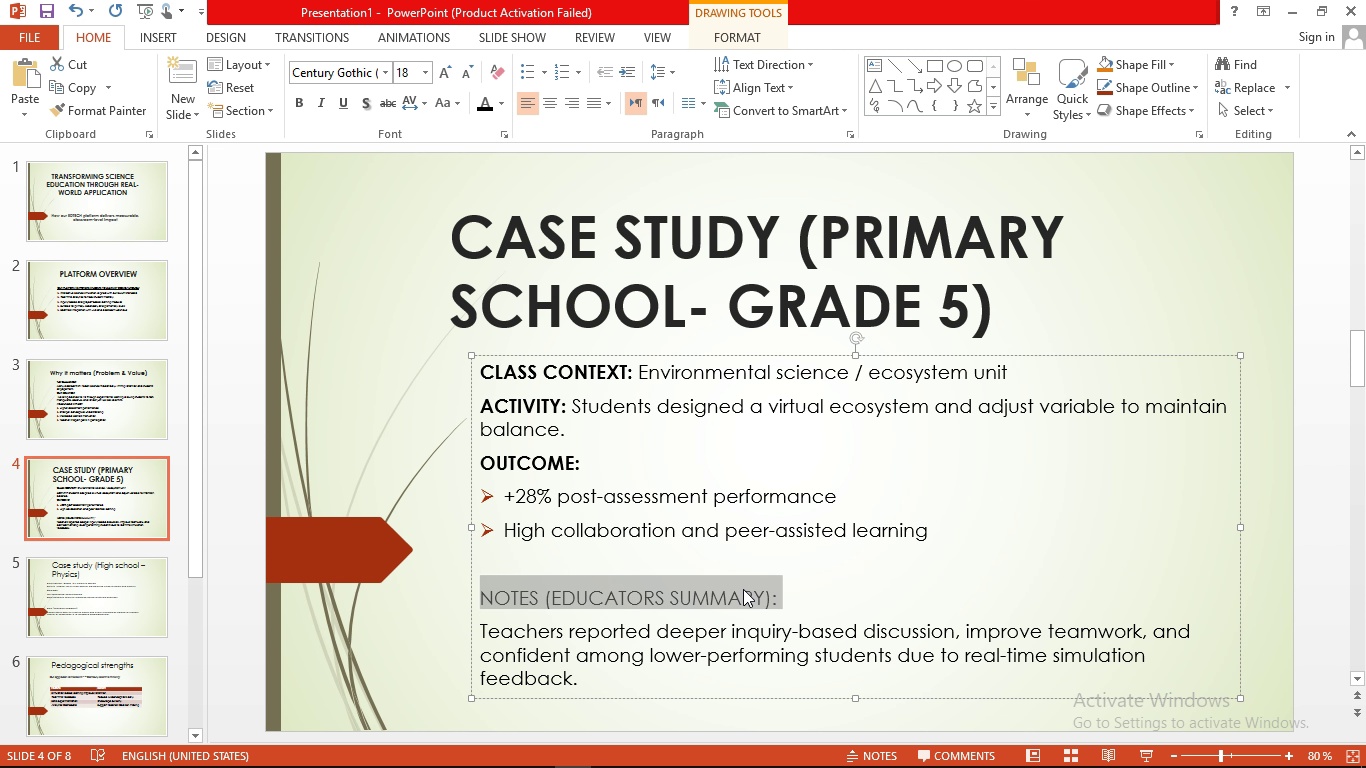 
key(Control+B)
 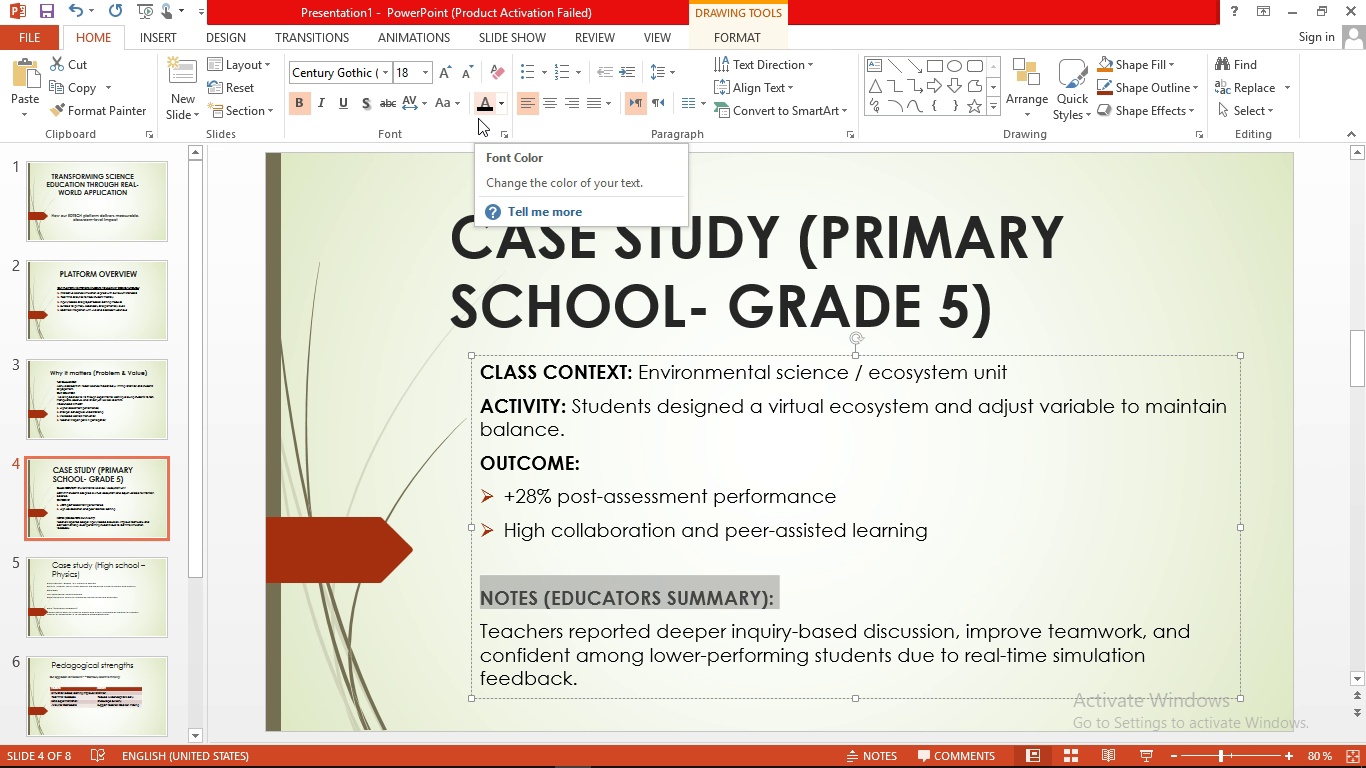 
wait(6.21)
 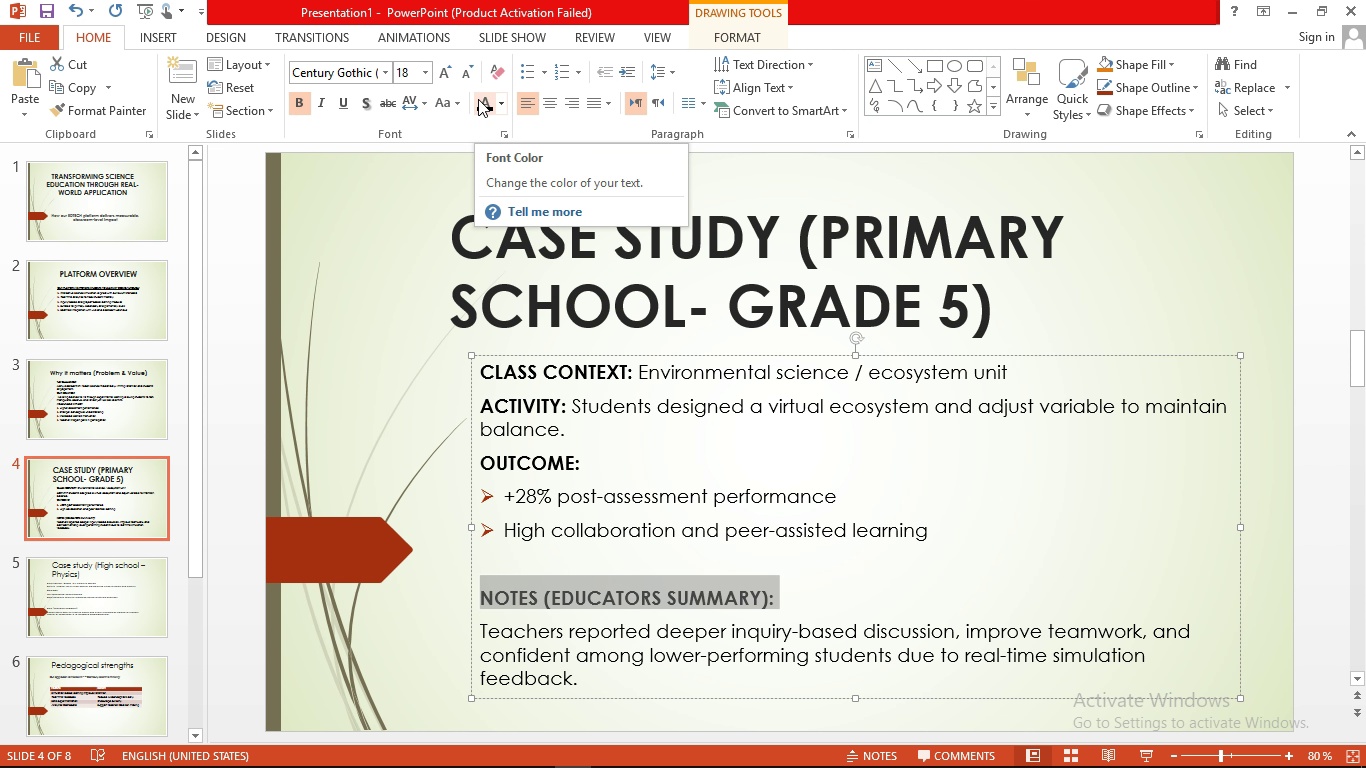 
scroll: coordinate [606, 506], scroll_direction: down, amount: 2.0
 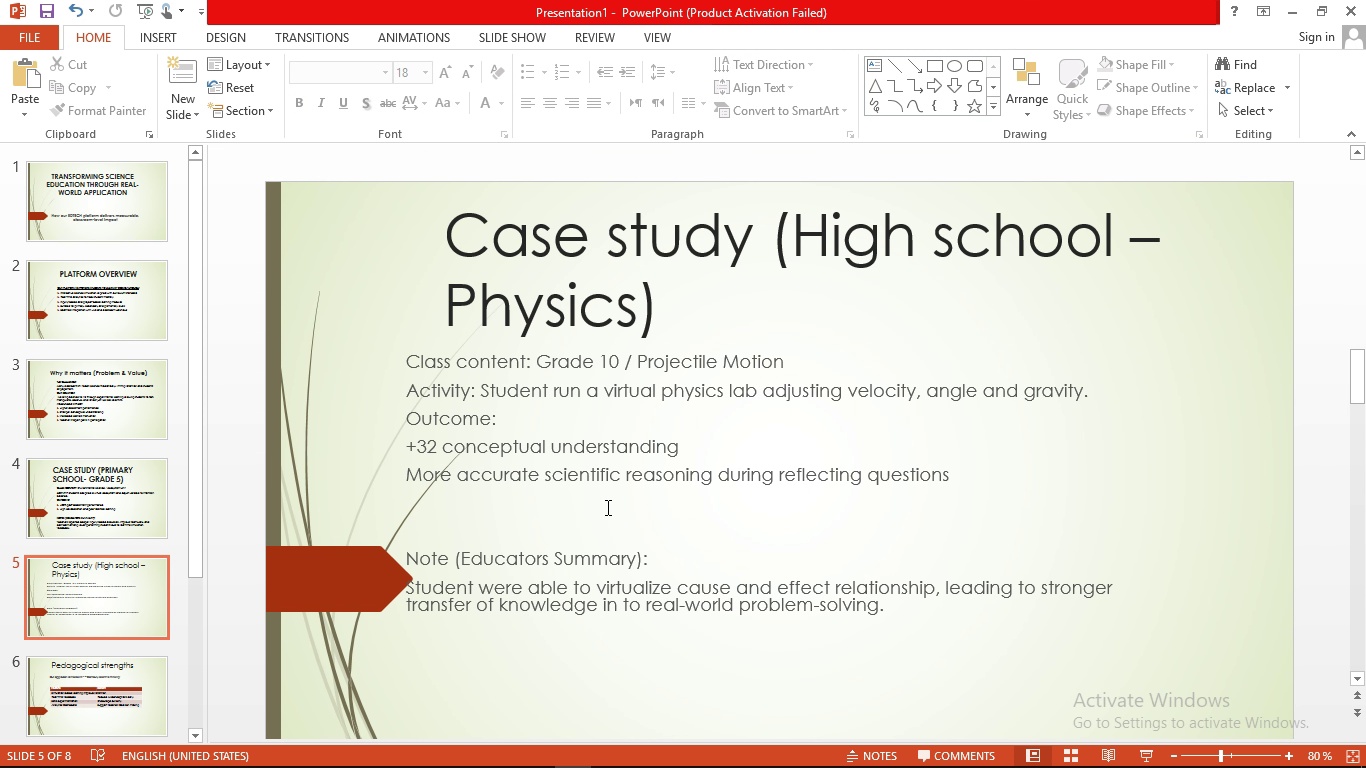 
scroll: coordinate [606, 507], scroll_direction: up, amount: 1.0
 